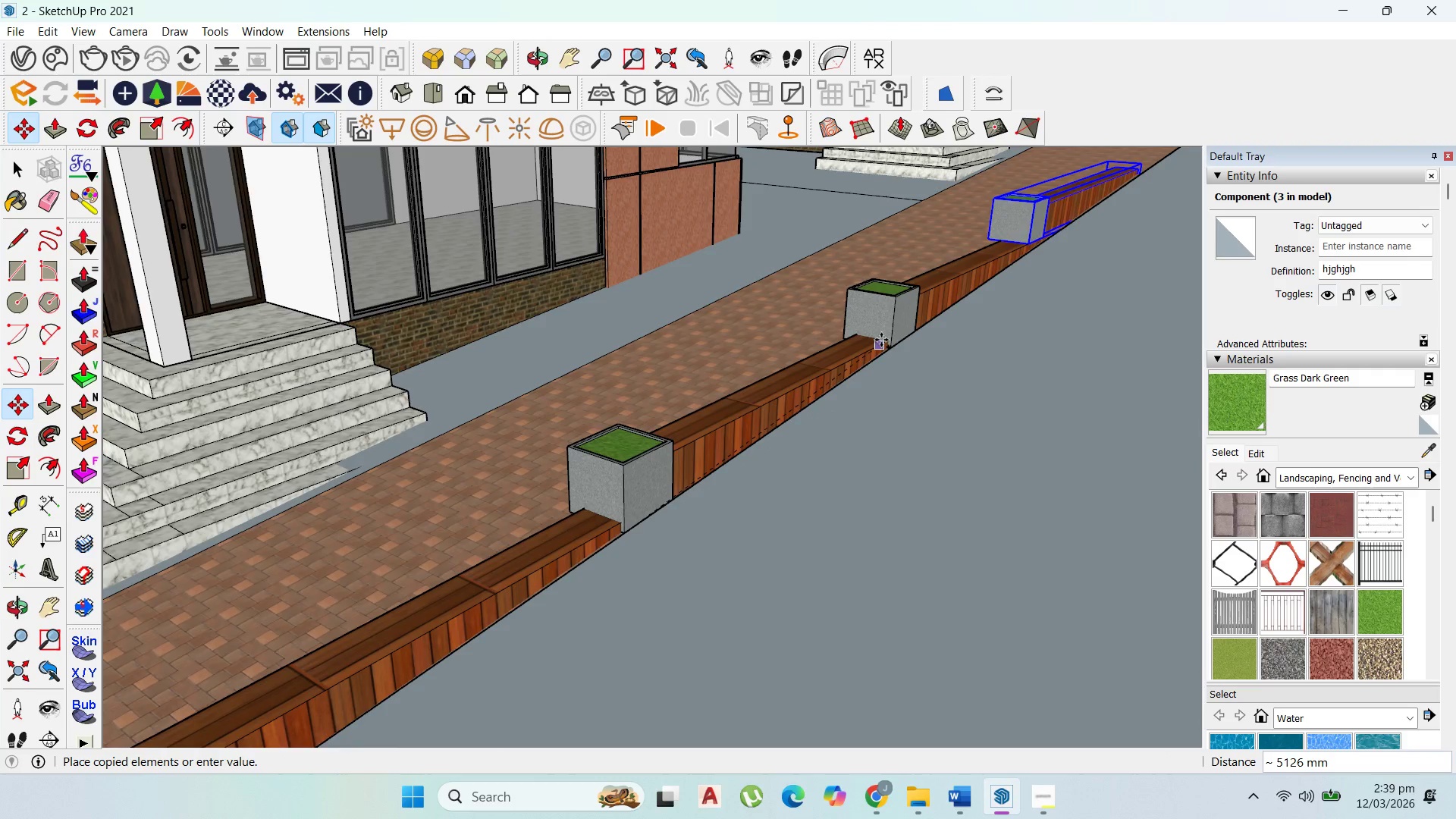 
left_click([892, 353])
 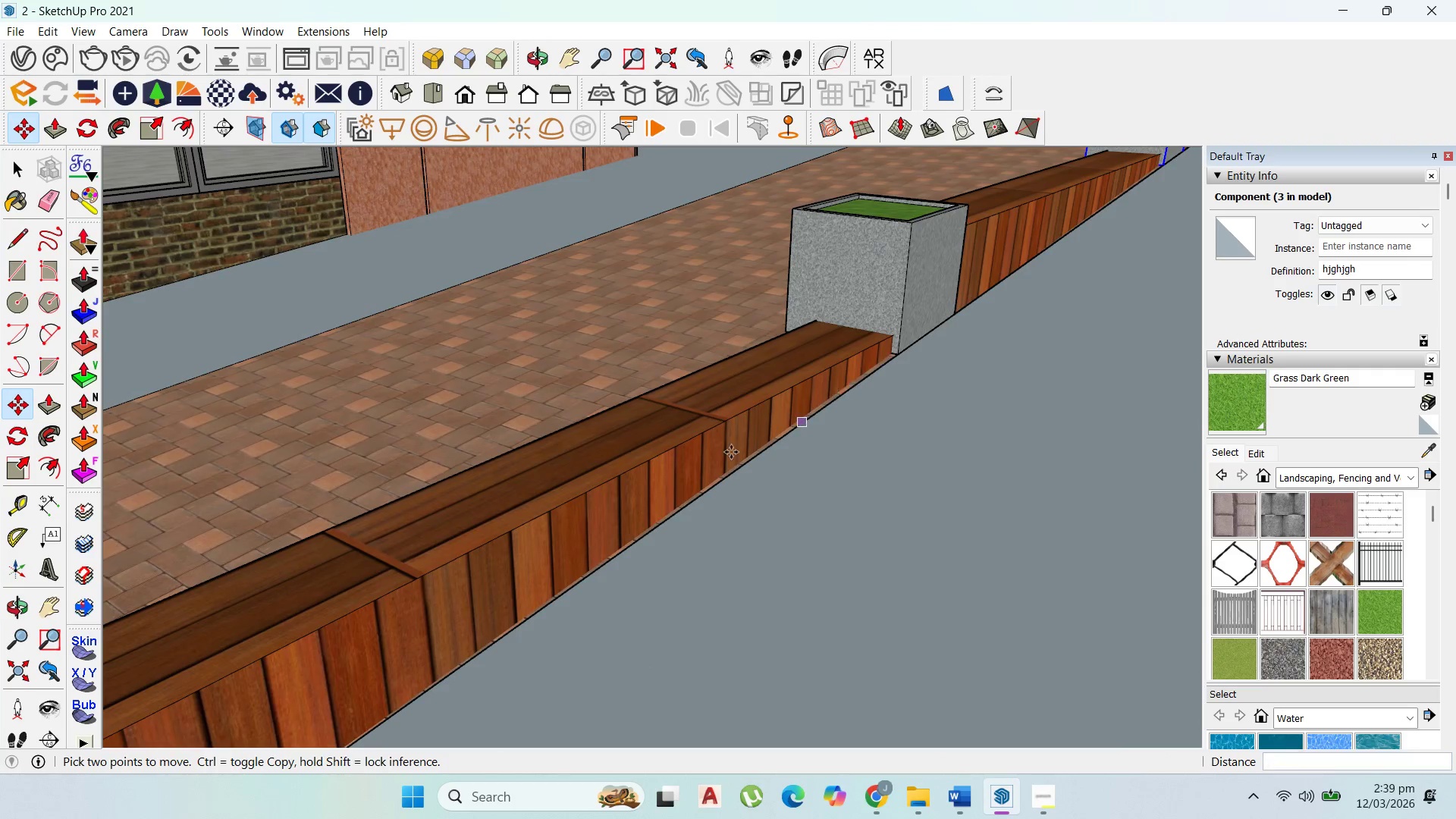 
scroll: coordinate [862, 375], scroll_direction: up, amount: 10.0
 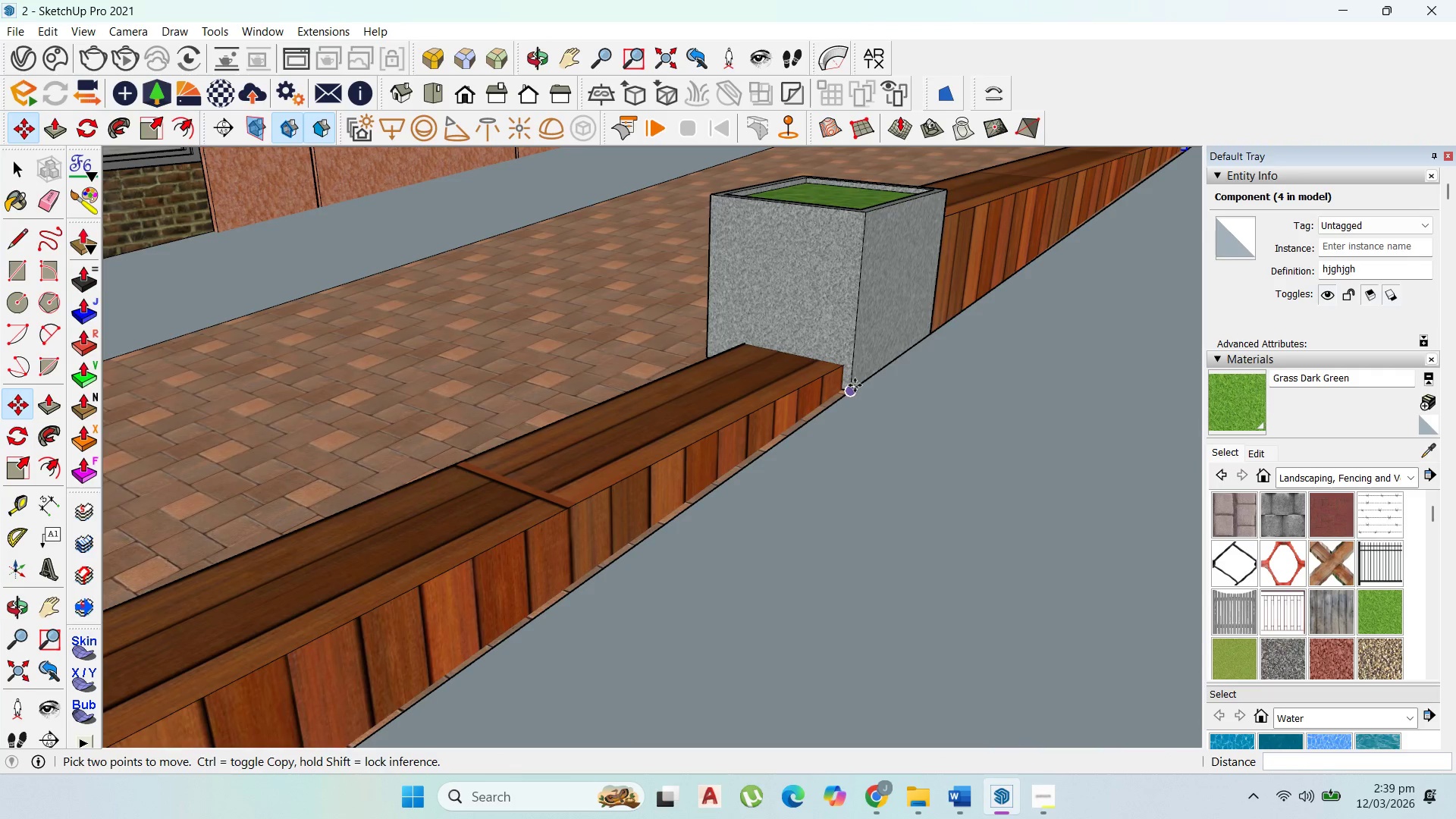 
left_click([855, 385])
 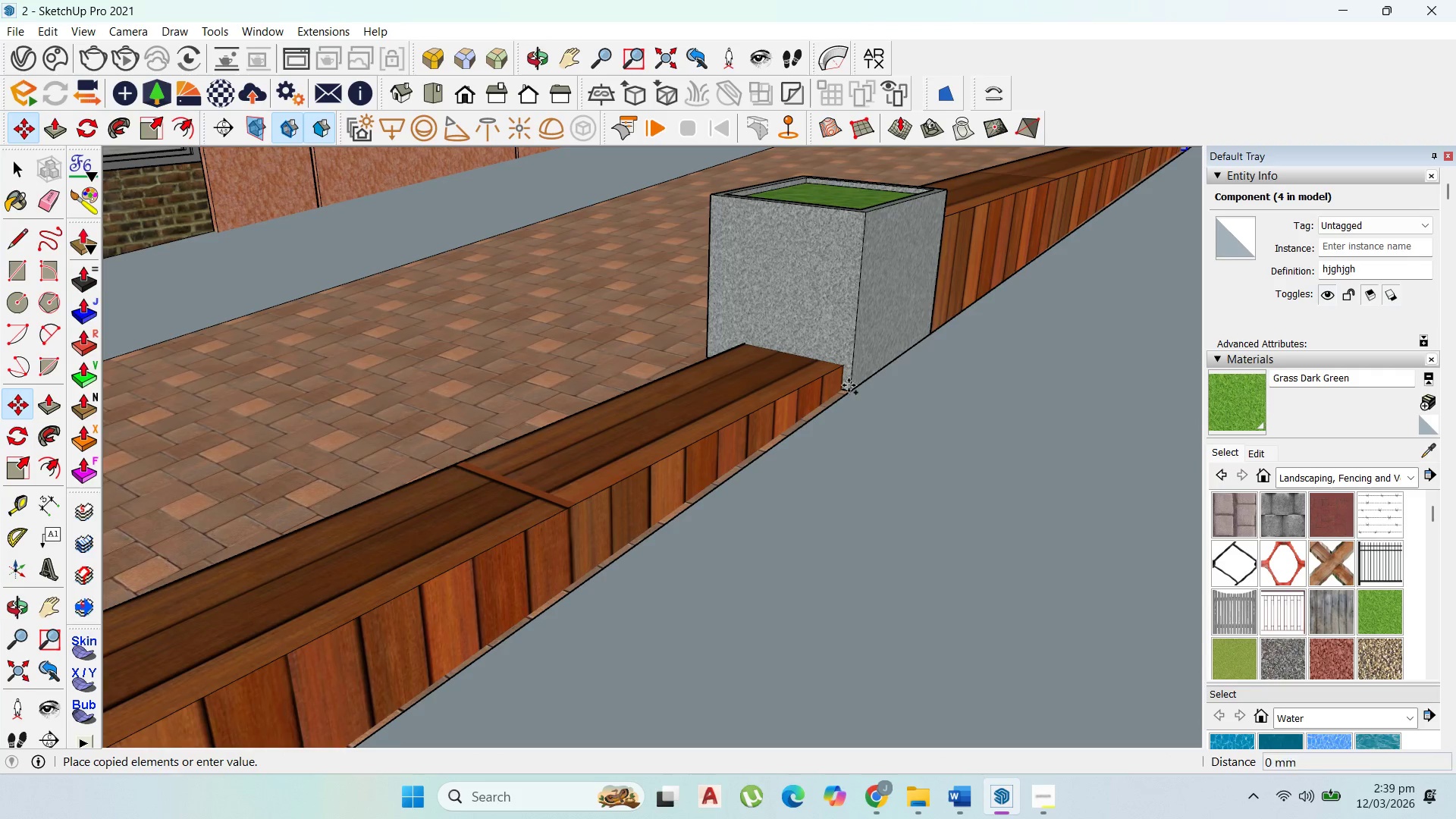 
key(Control+ControlLeft)
 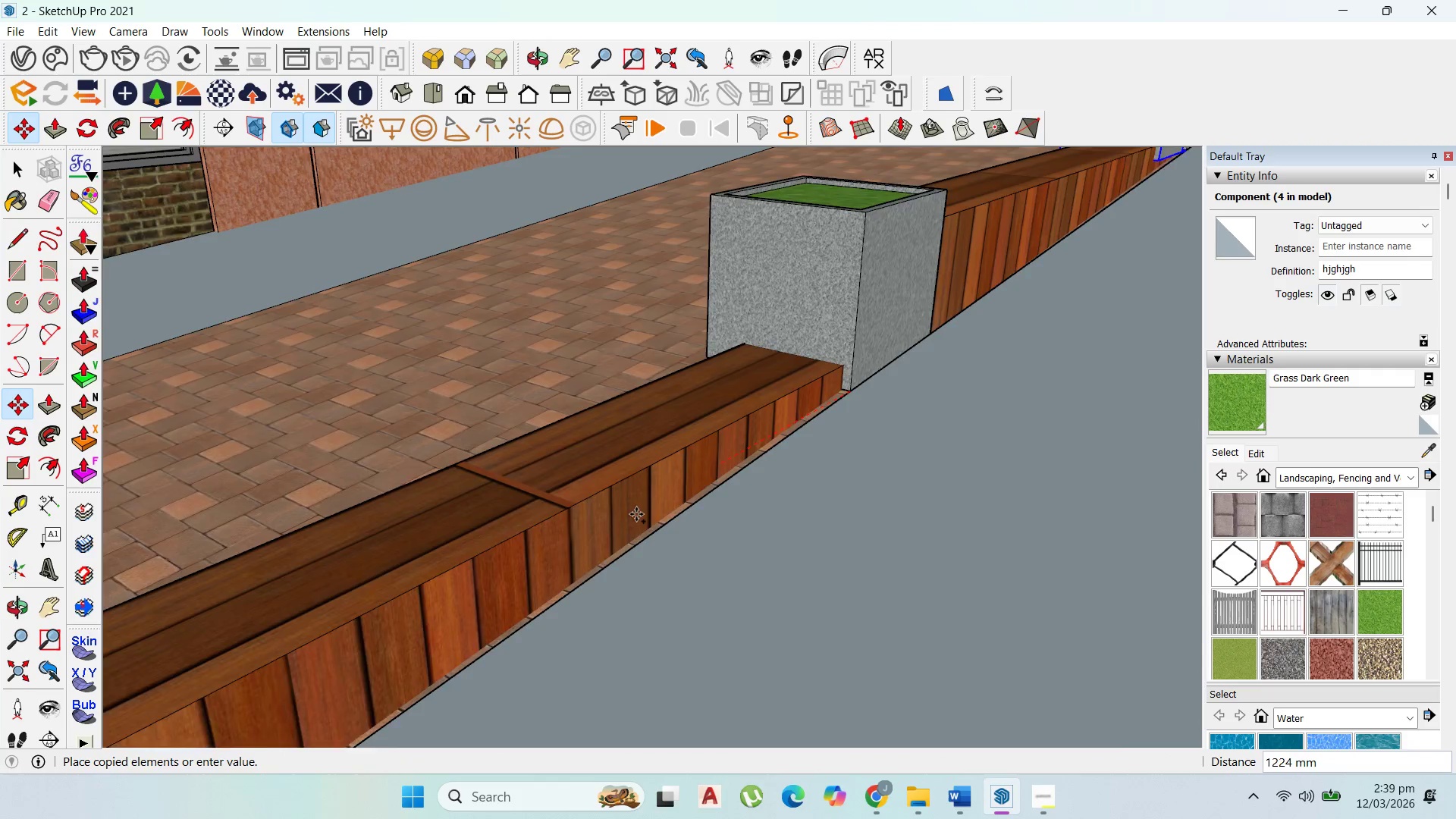 
scroll: coordinate [878, 384], scroll_direction: down, amount: 5.0
 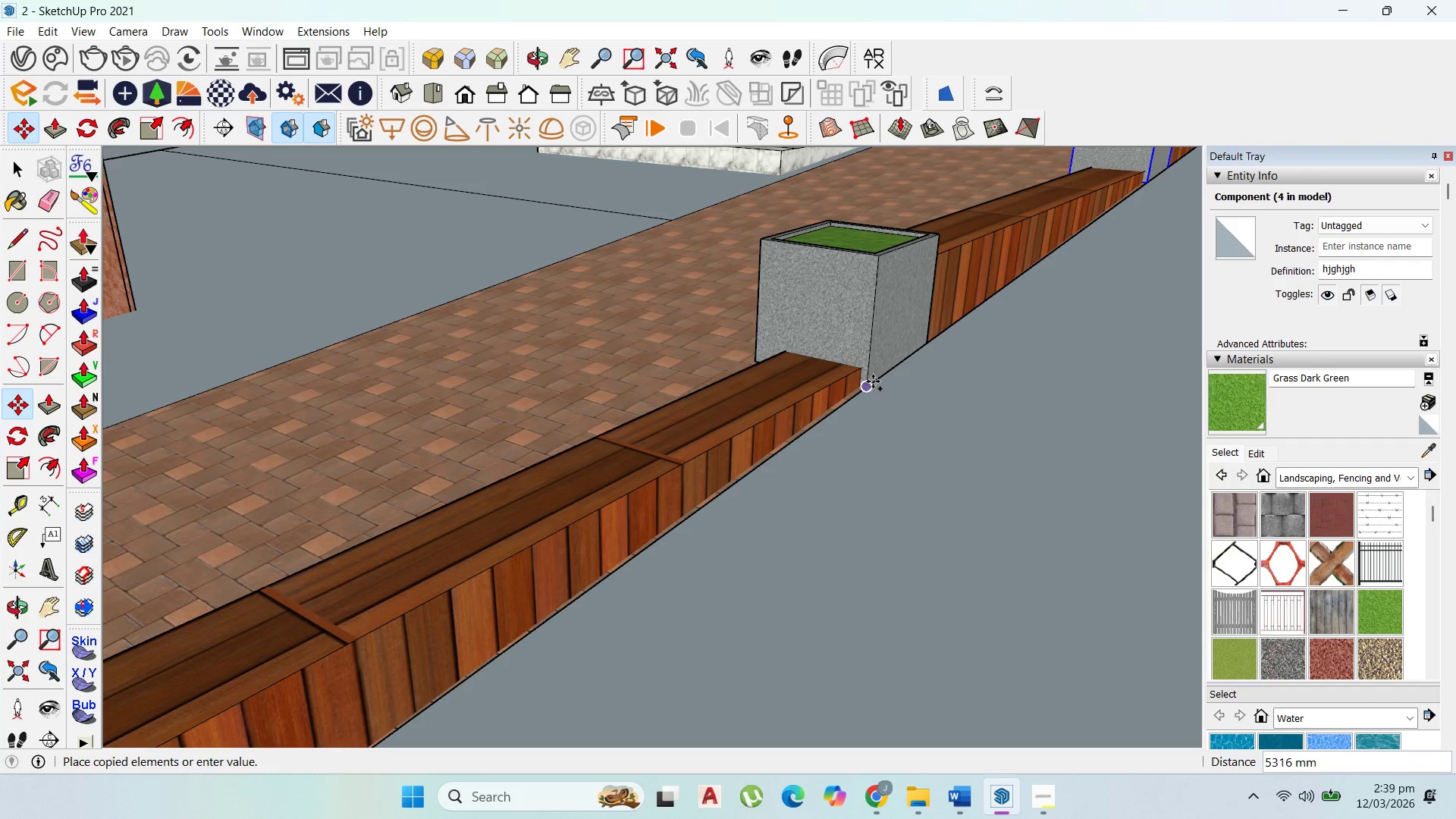 
left_click([873, 381])
 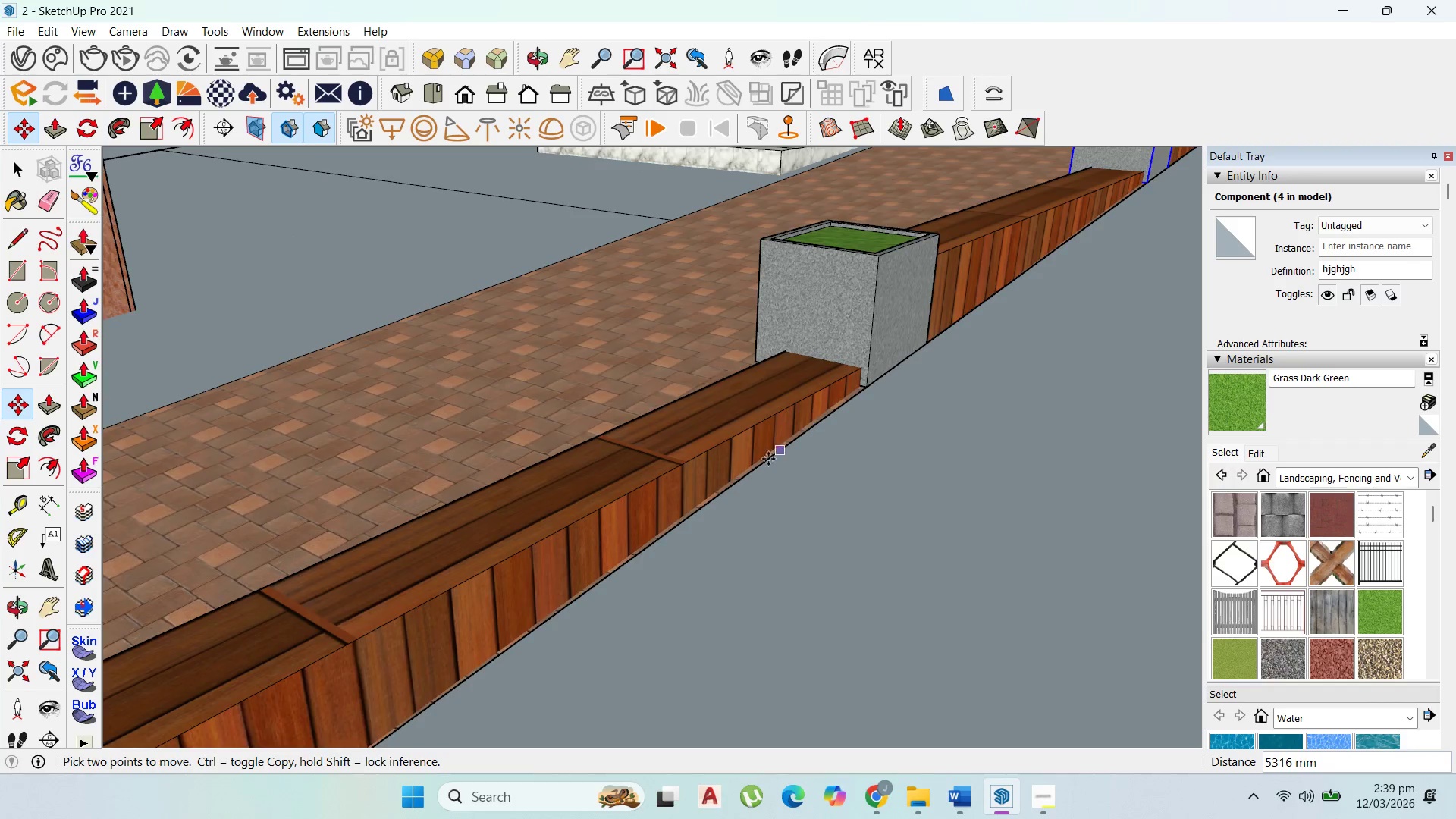 
scroll: coordinate [808, 433], scroll_direction: down, amount: 6.0
 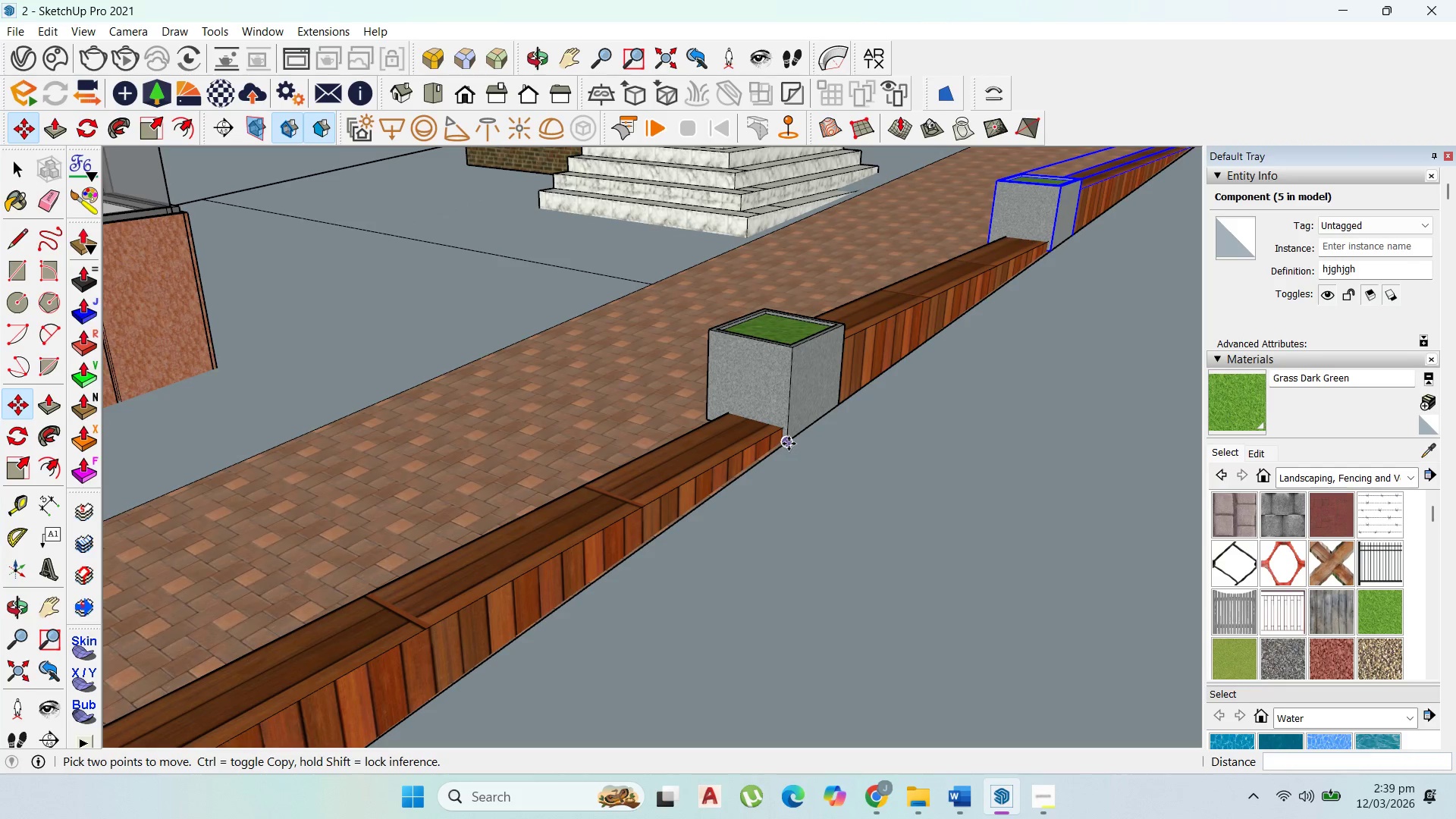 
left_click([789, 444])
 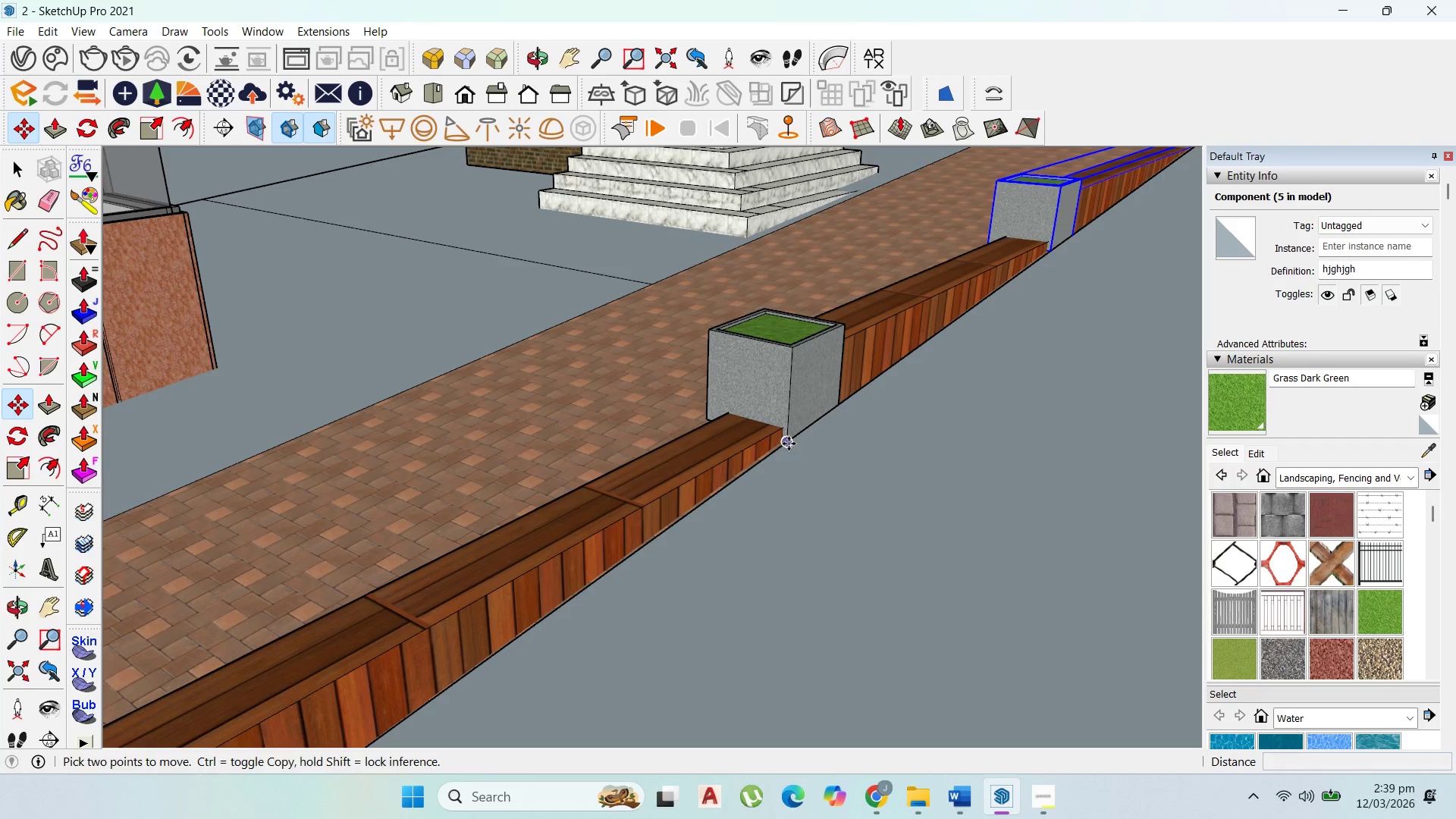 
key(Control+ControlLeft)
 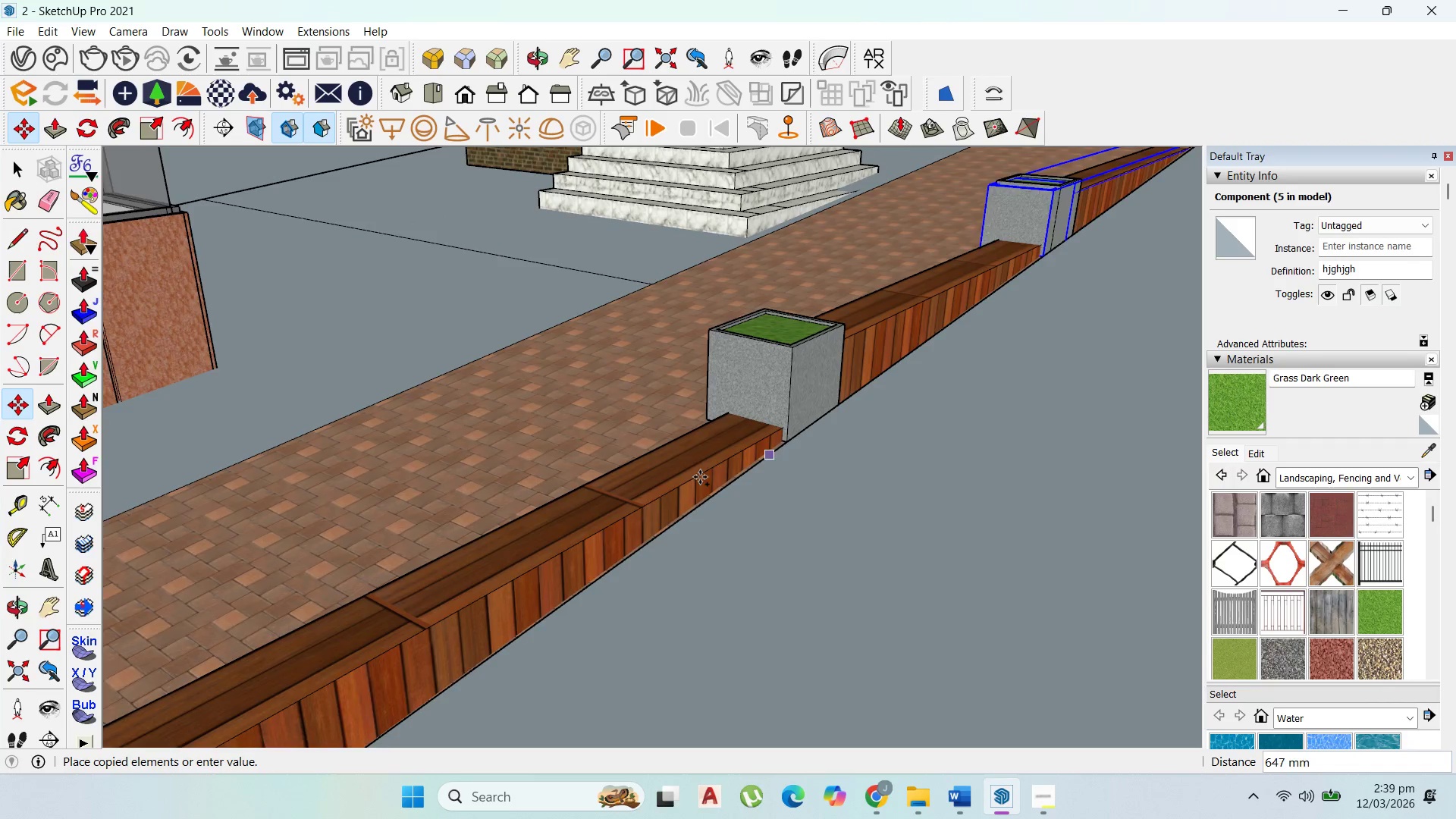 
scroll: coordinate [905, 378], scroll_direction: none, amount: 0.0
 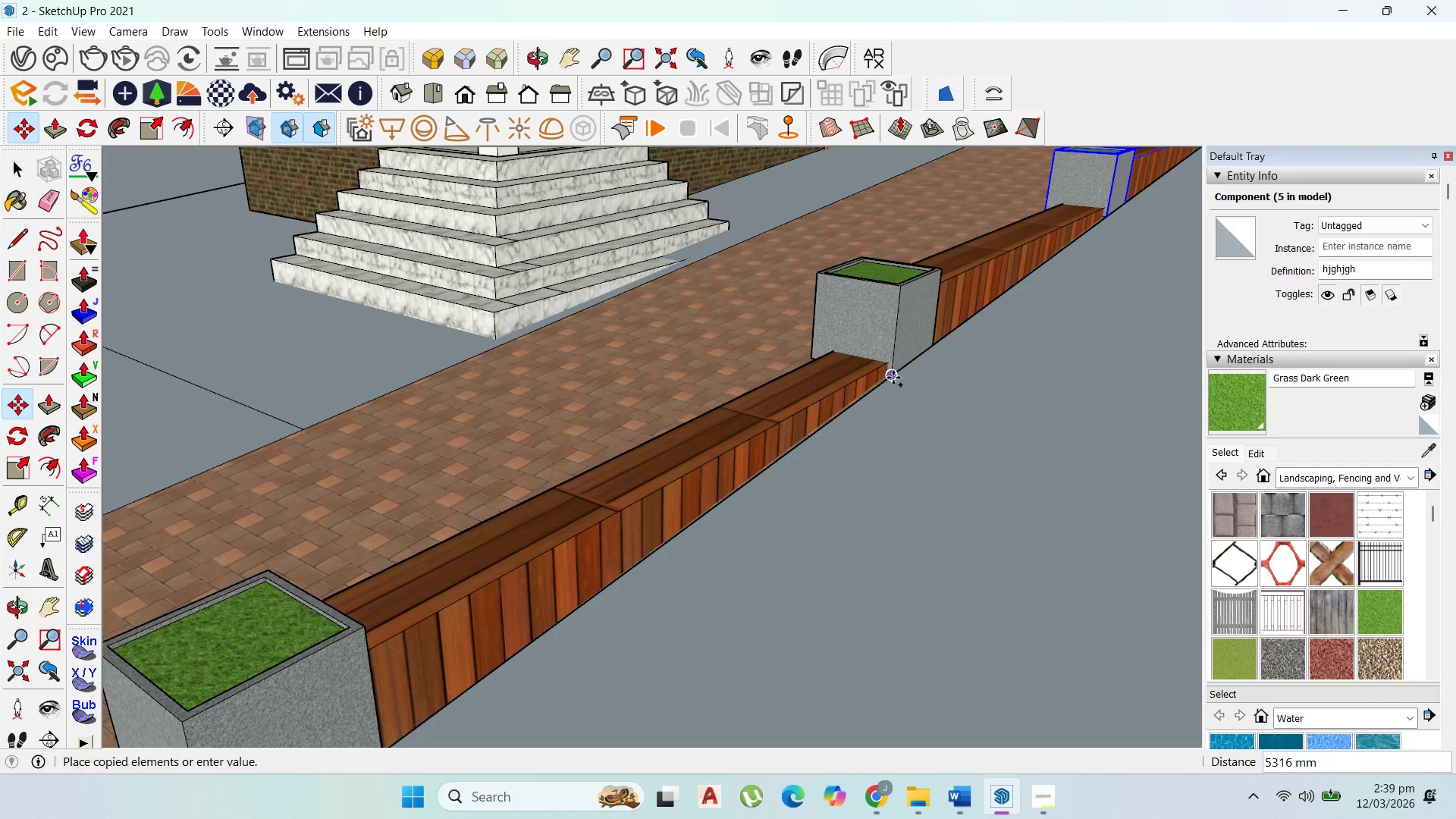 
left_click([893, 378])
 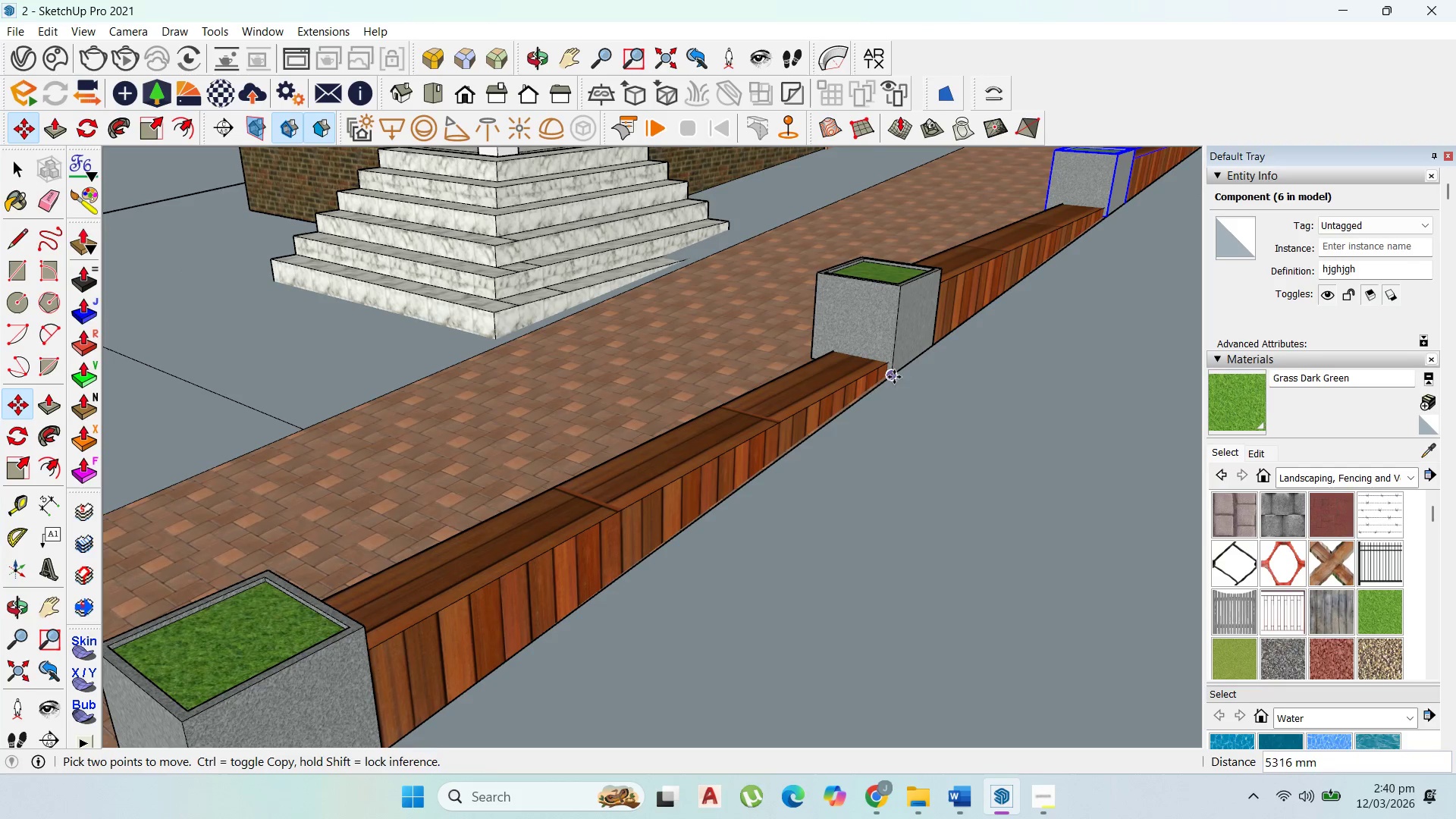 
left_click([894, 377])
 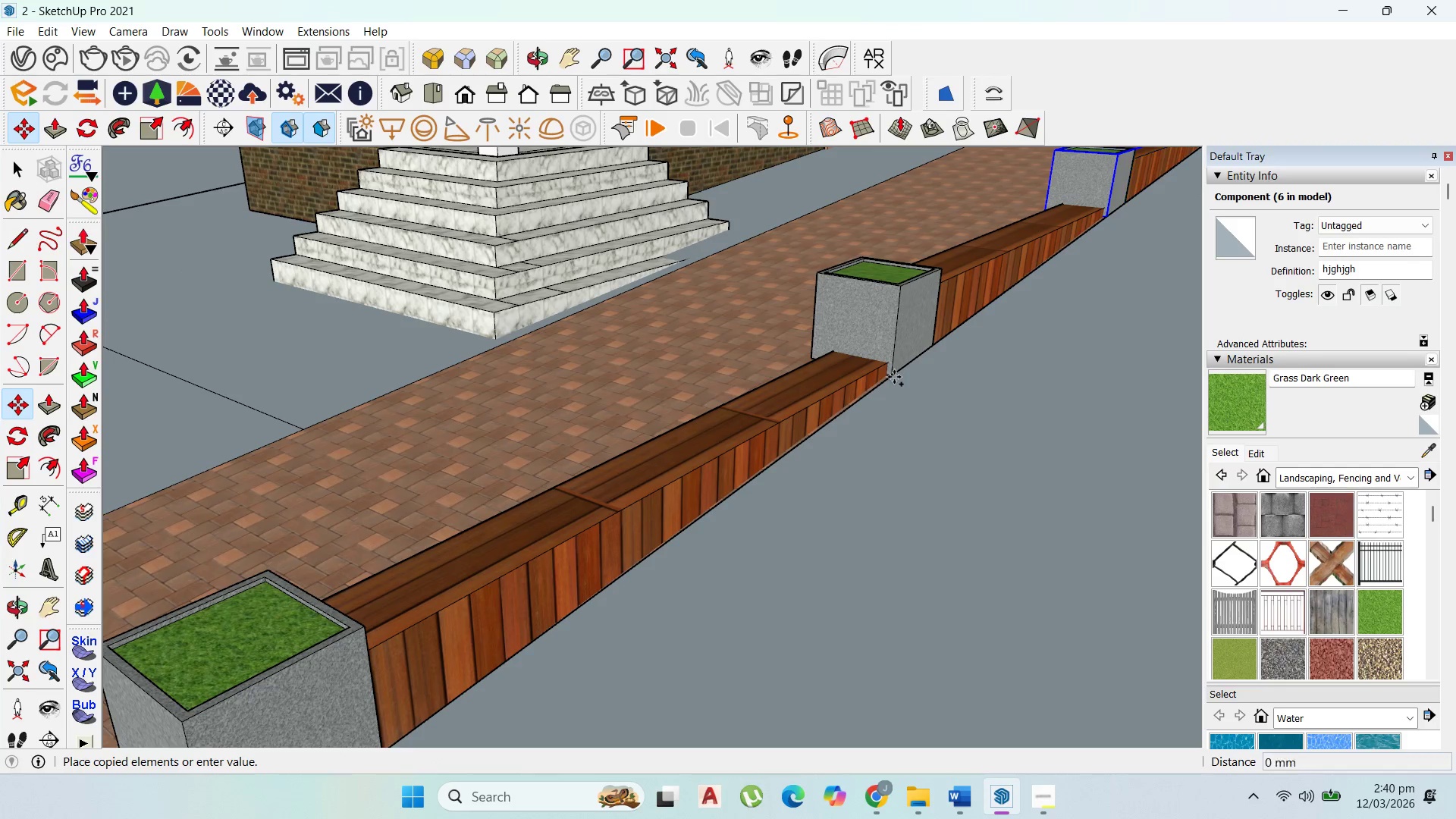 
key(Control+ControlLeft)
 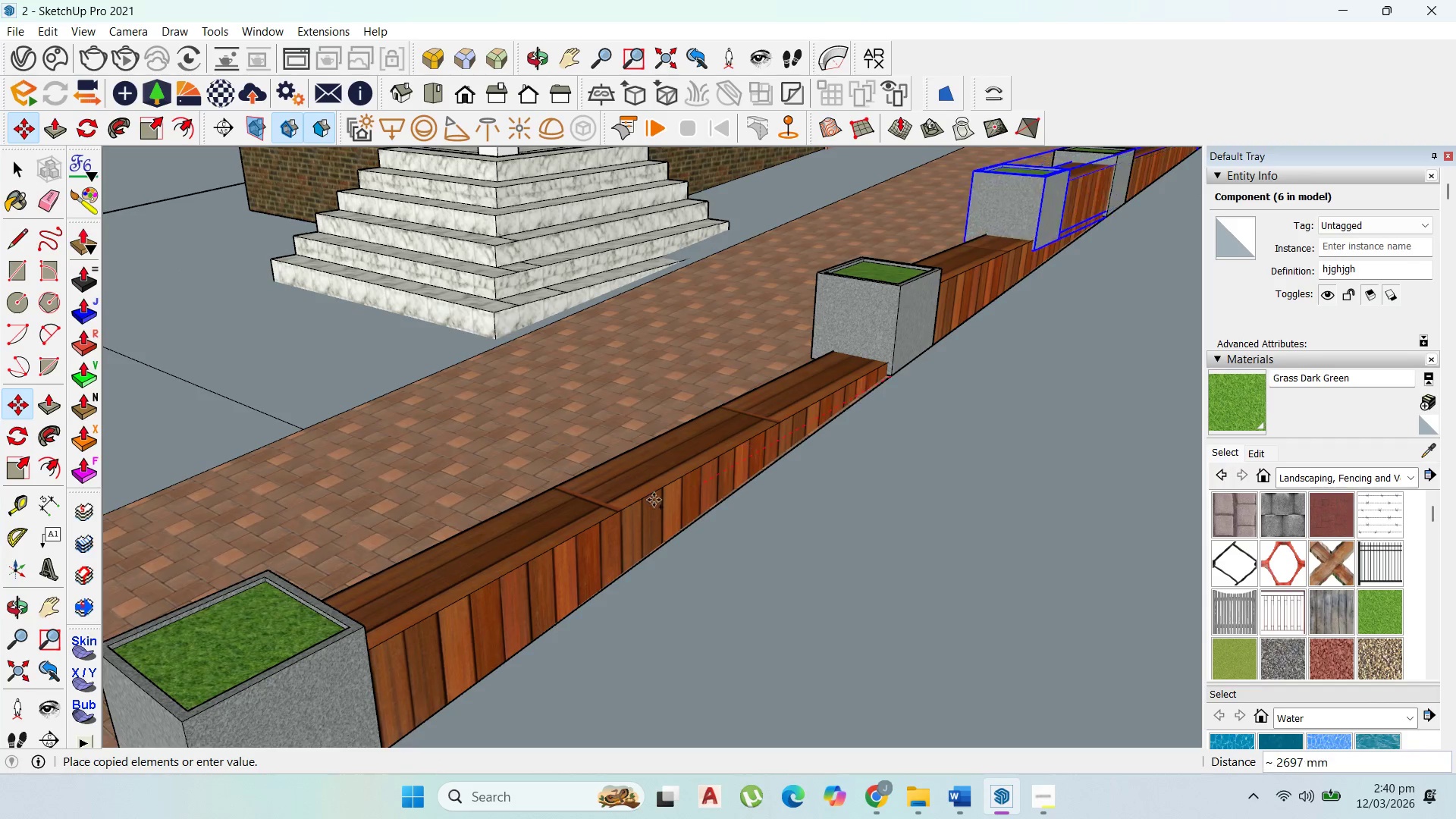 
scroll: coordinate [915, 335], scroll_direction: down, amount: 3.0
 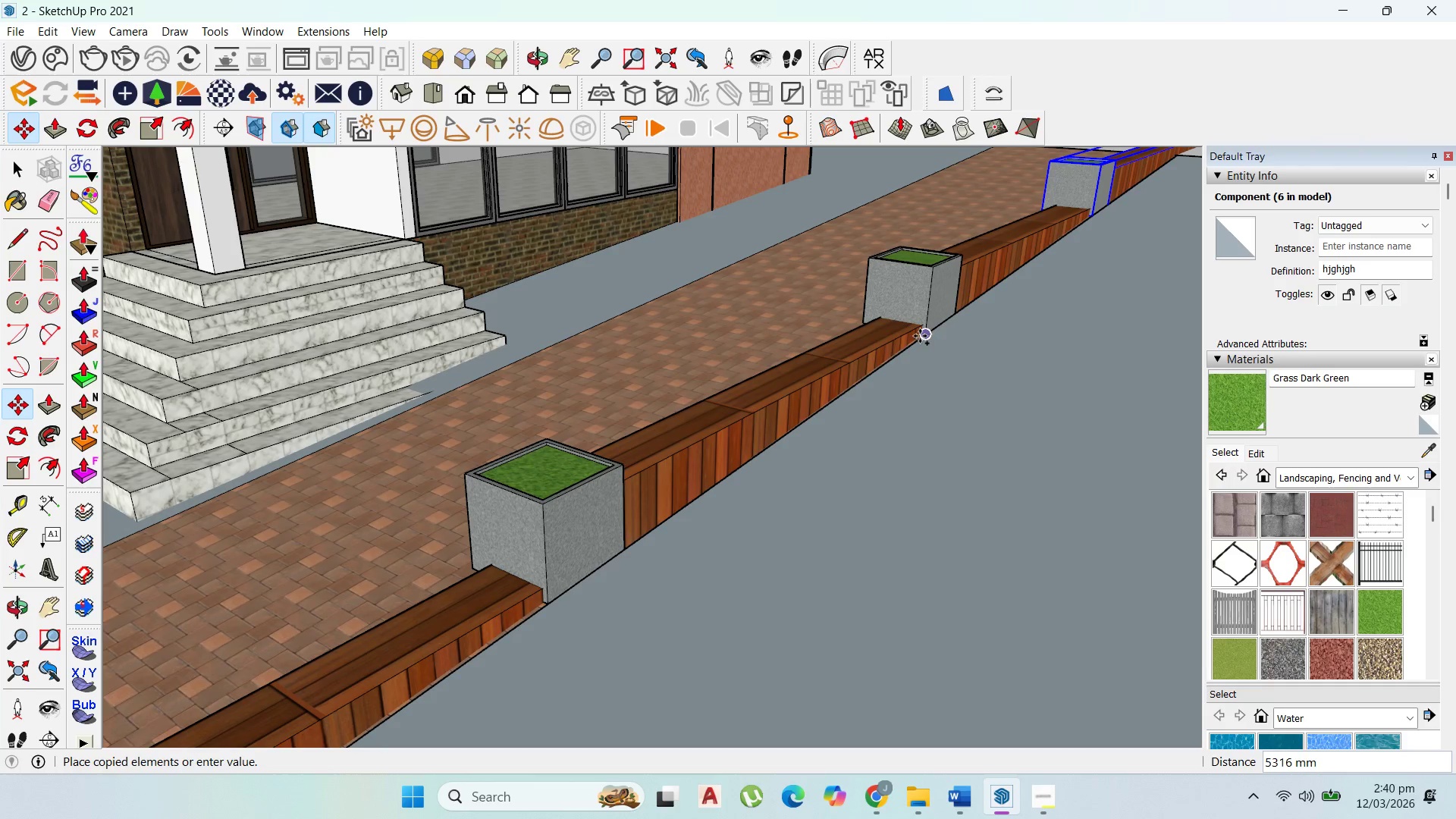 
left_click([920, 336])
 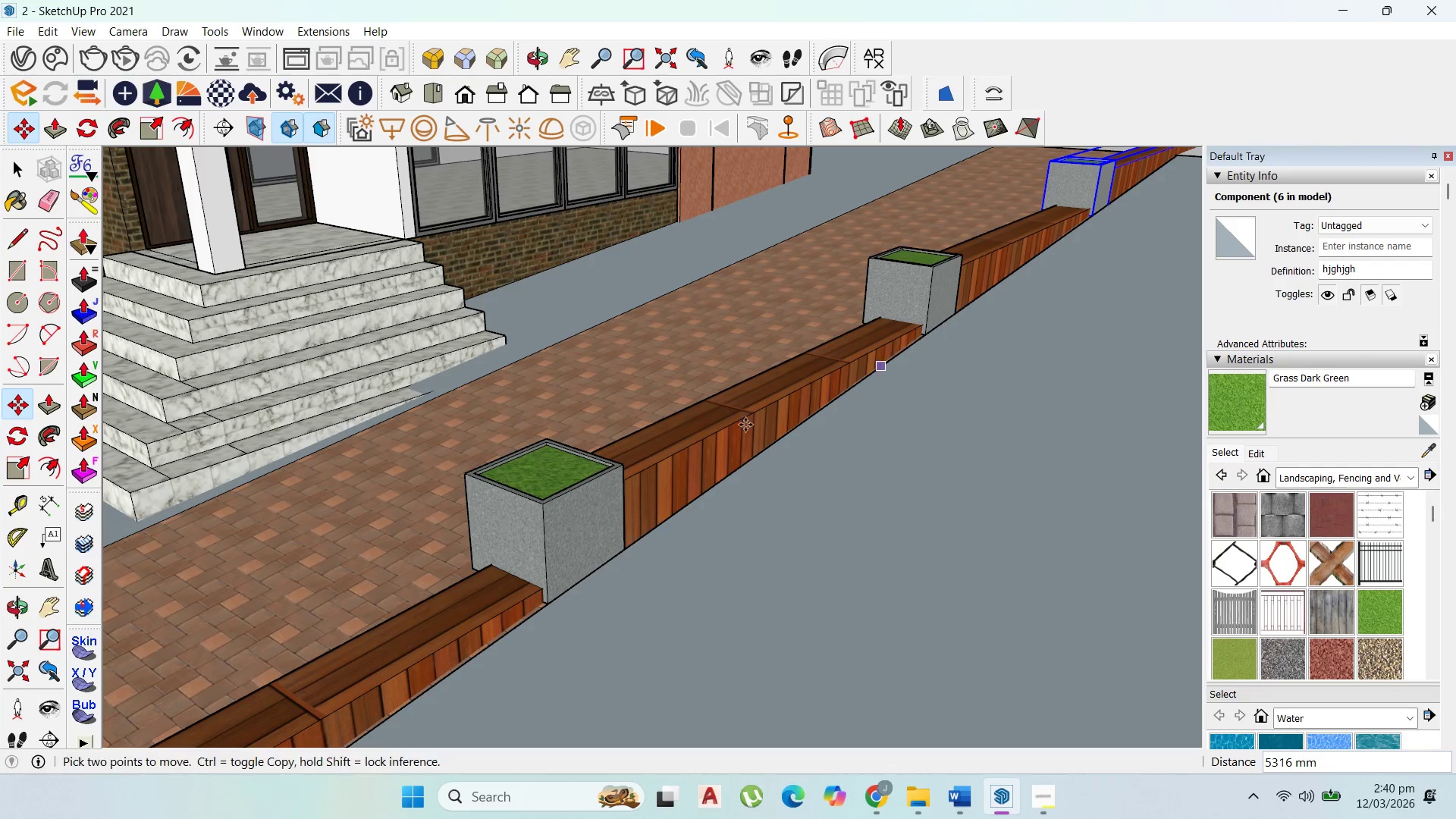 
scroll: coordinate [431, 454], scroll_direction: down, amount: 13.0
 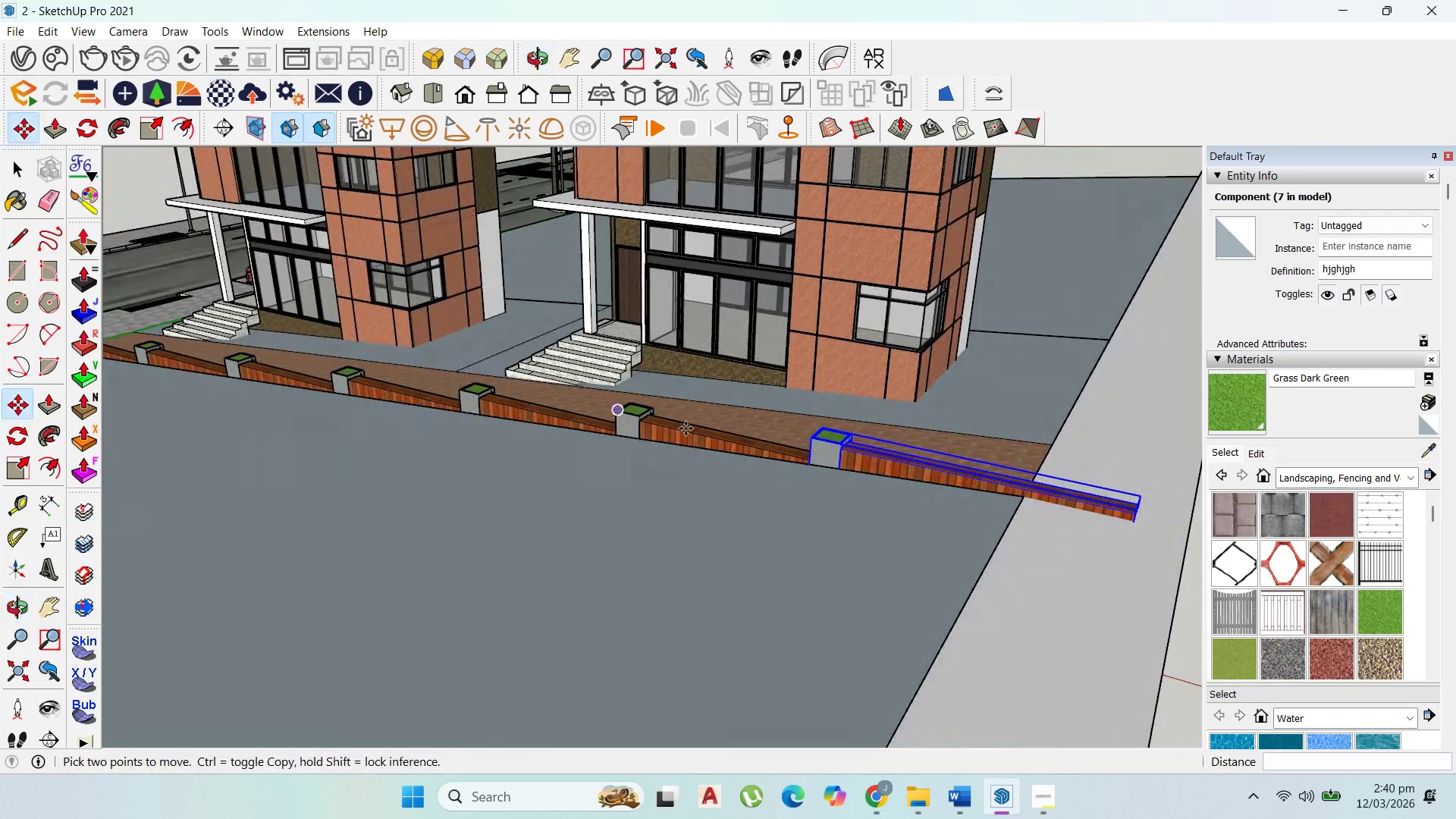 
scroll: coordinate [516, 405], scroll_direction: up, amount: 5.0
 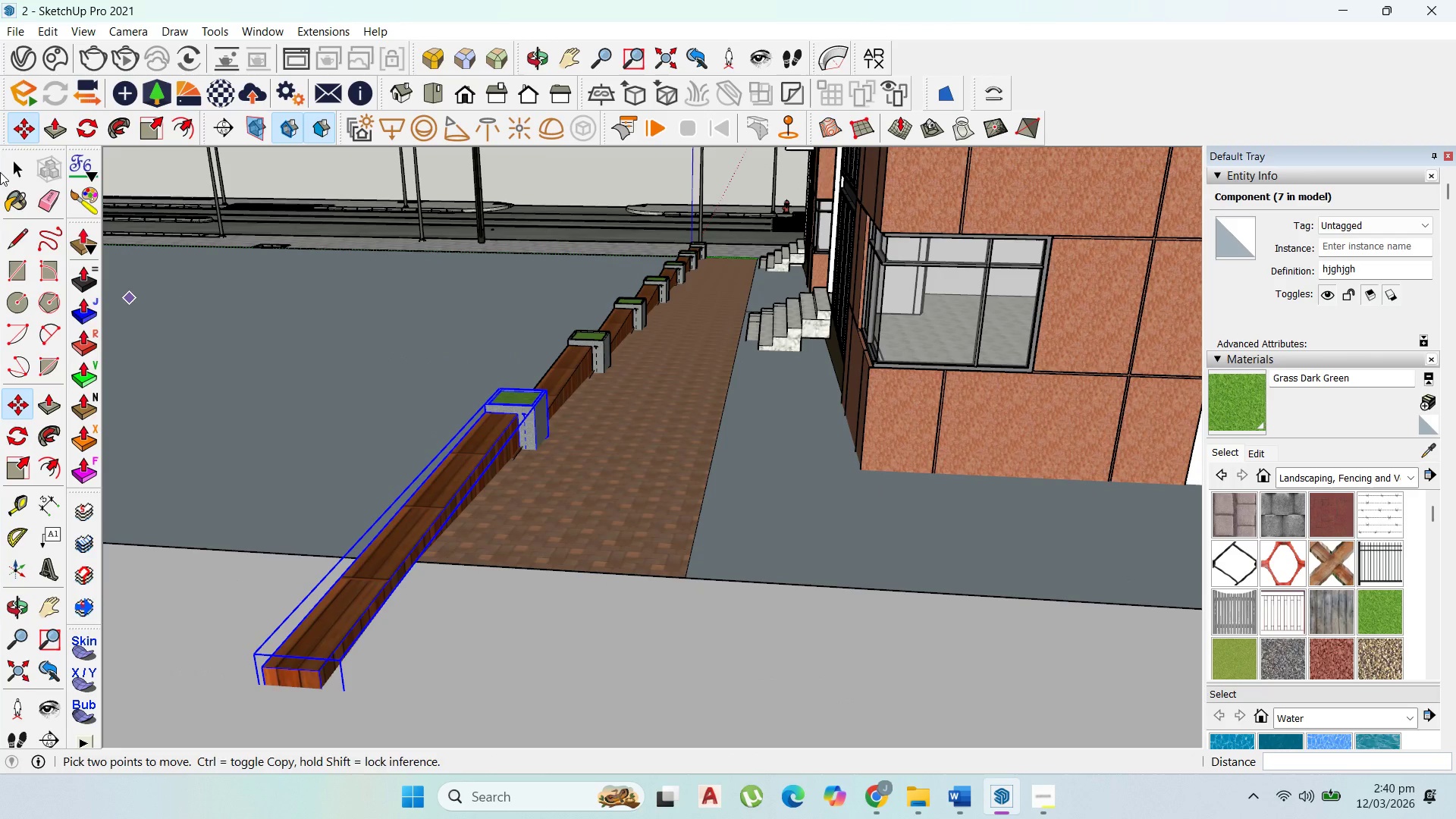 
left_click([11, 174])
 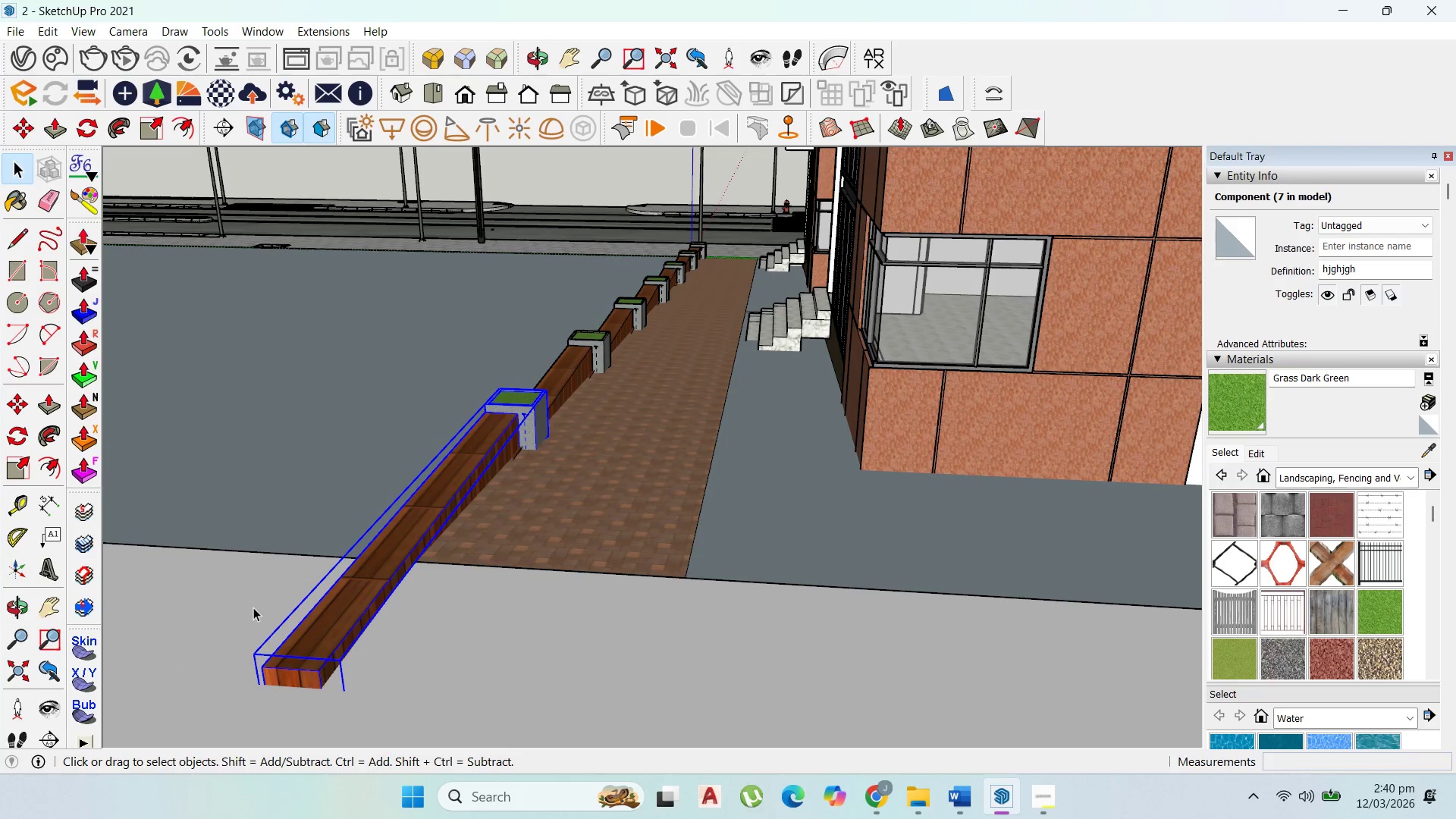 
double_click([315, 675])
 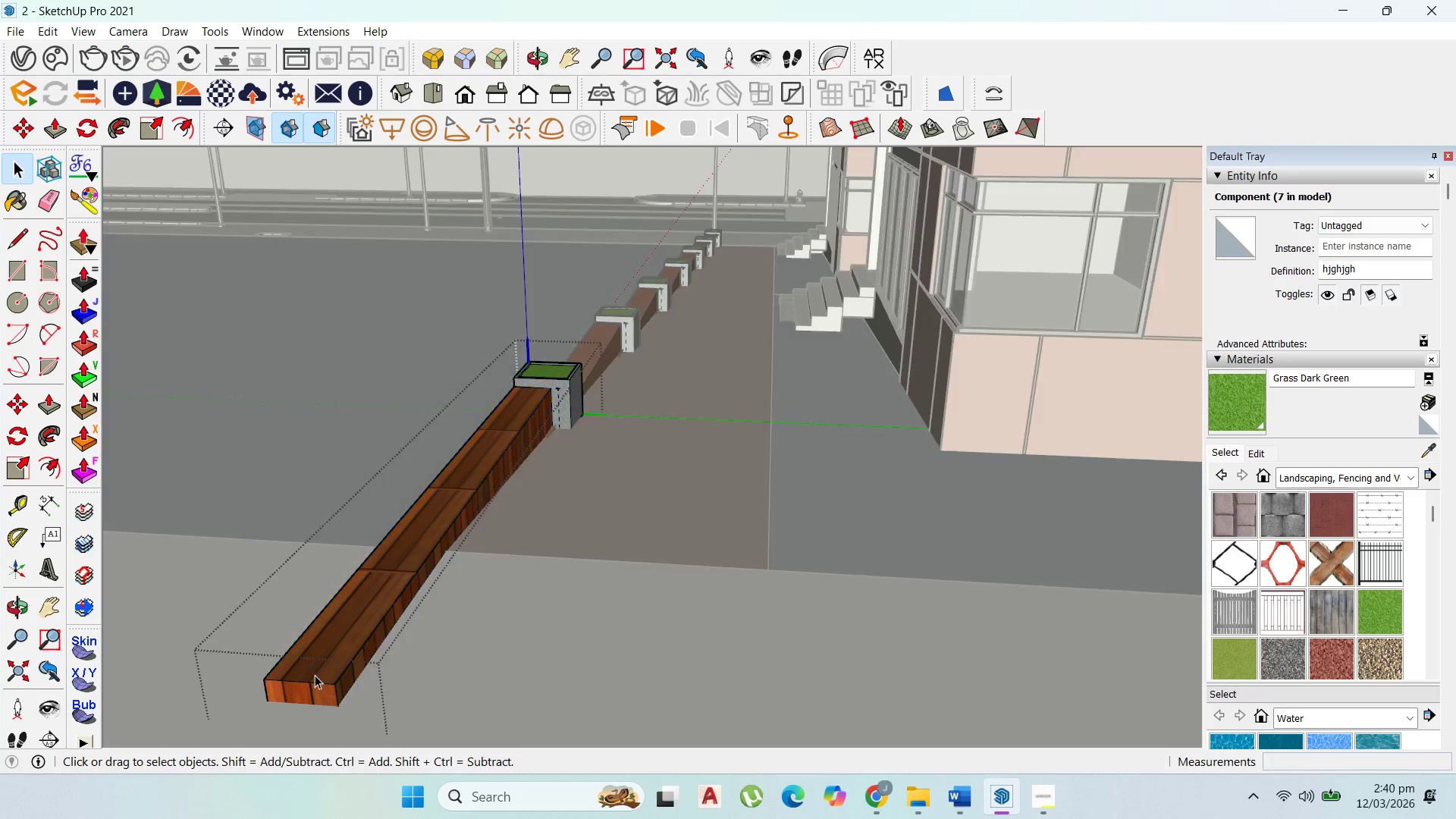 
scroll: coordinate [253, 629], scroll_direction: up, amount: 2.0
 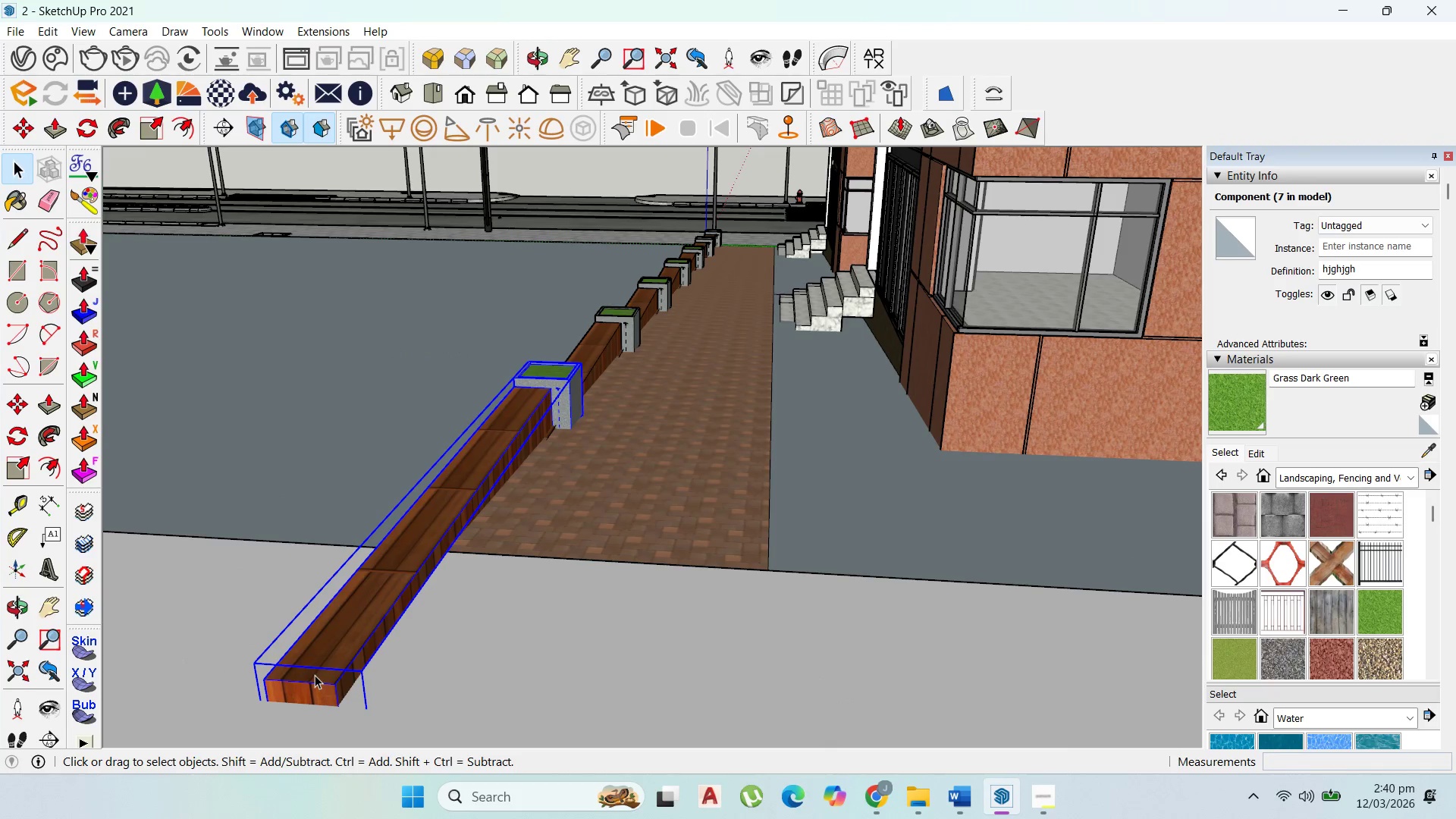 
triple_click([315, 675])
 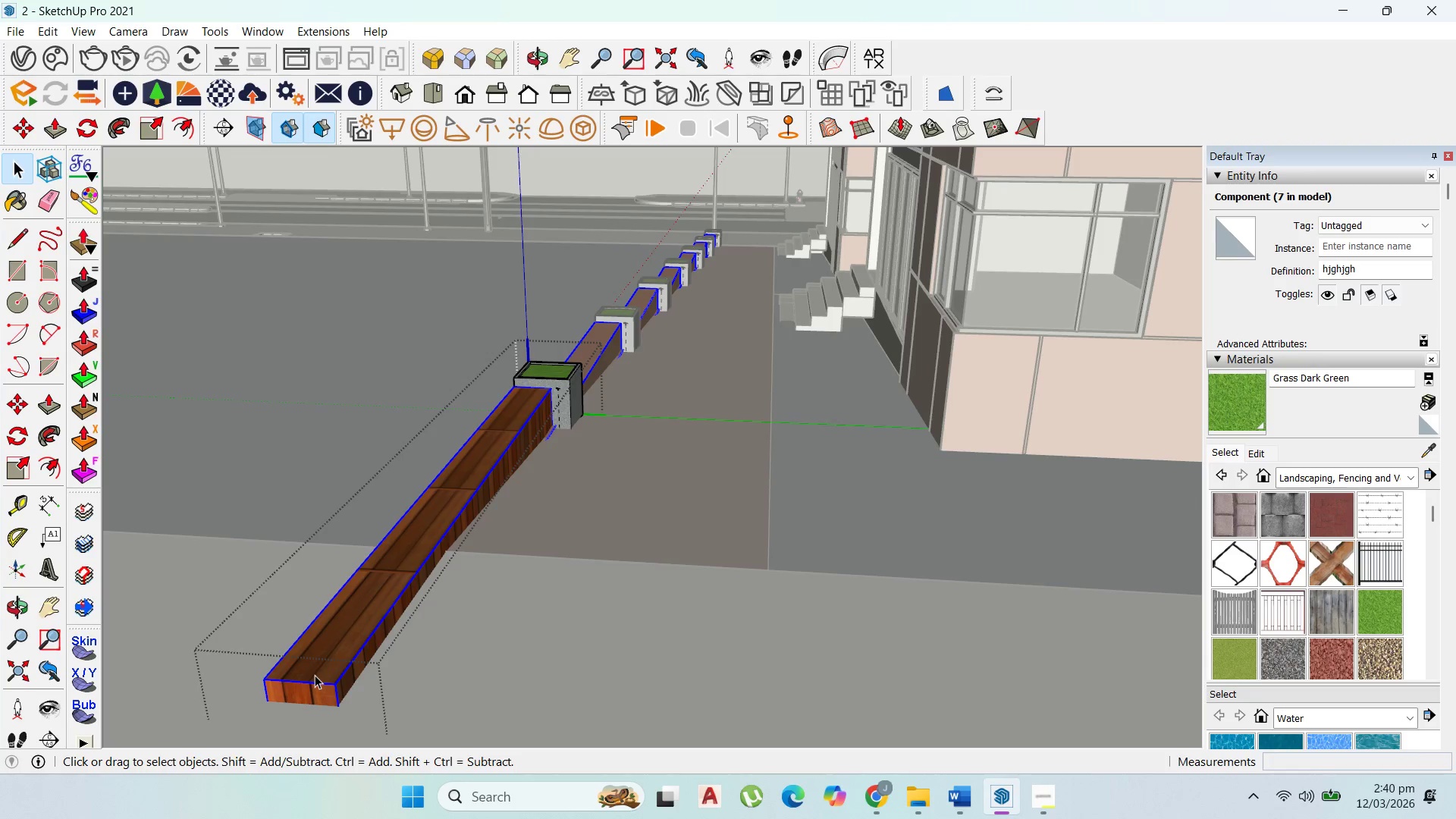 
triple_click([315, 676])
 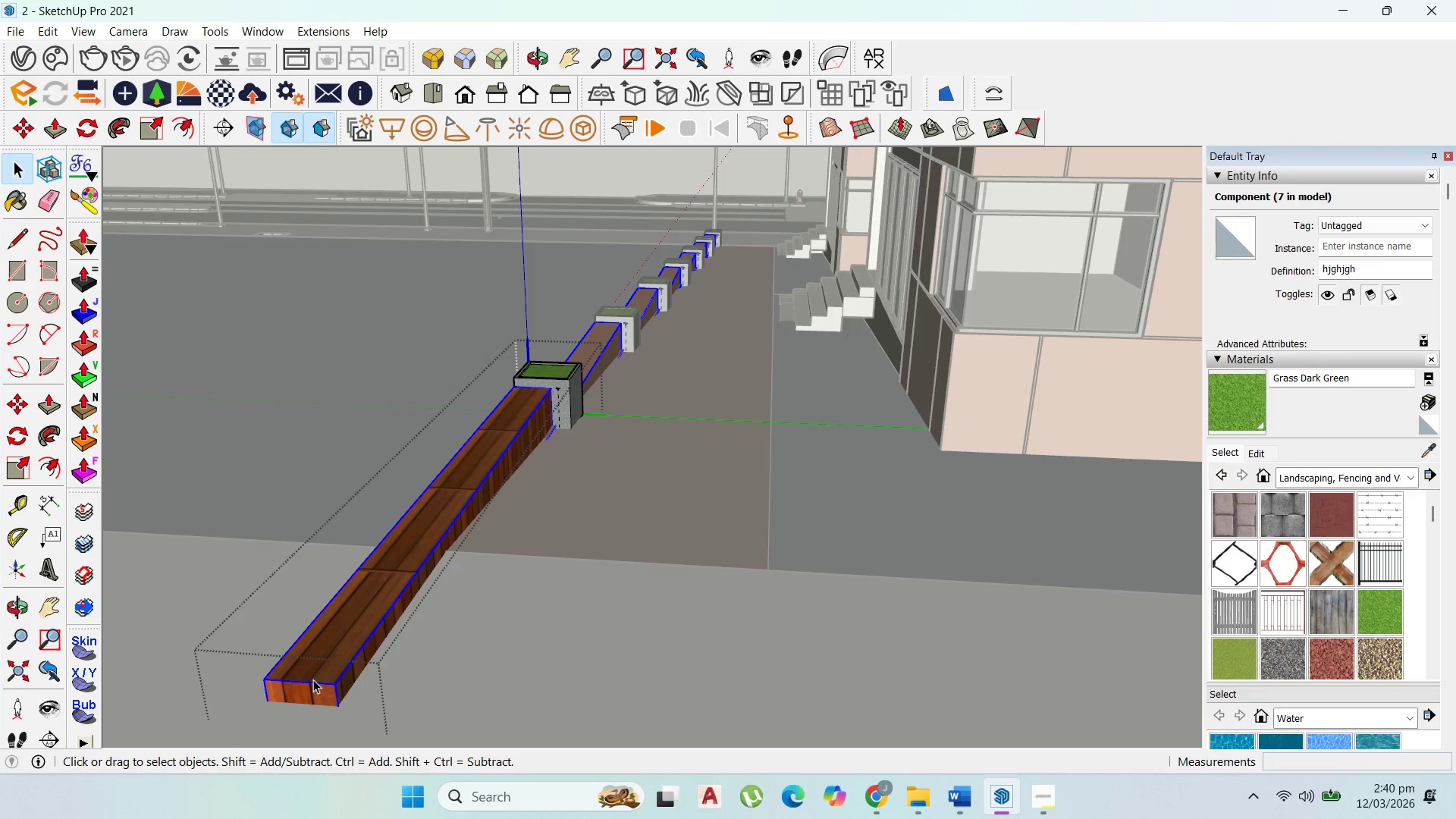 
triple_click([313, 679])
 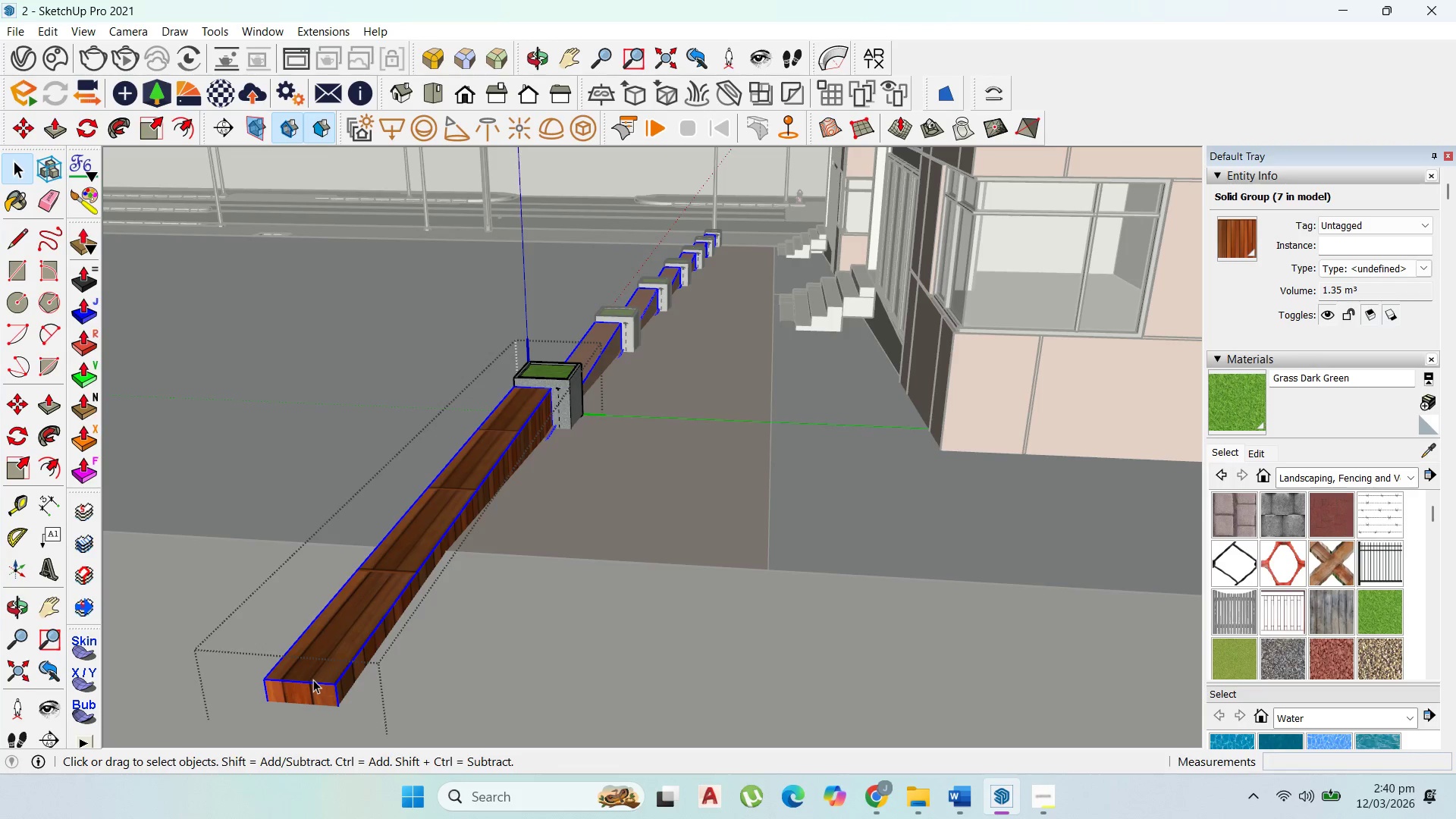 
triple_click([313, 679])
 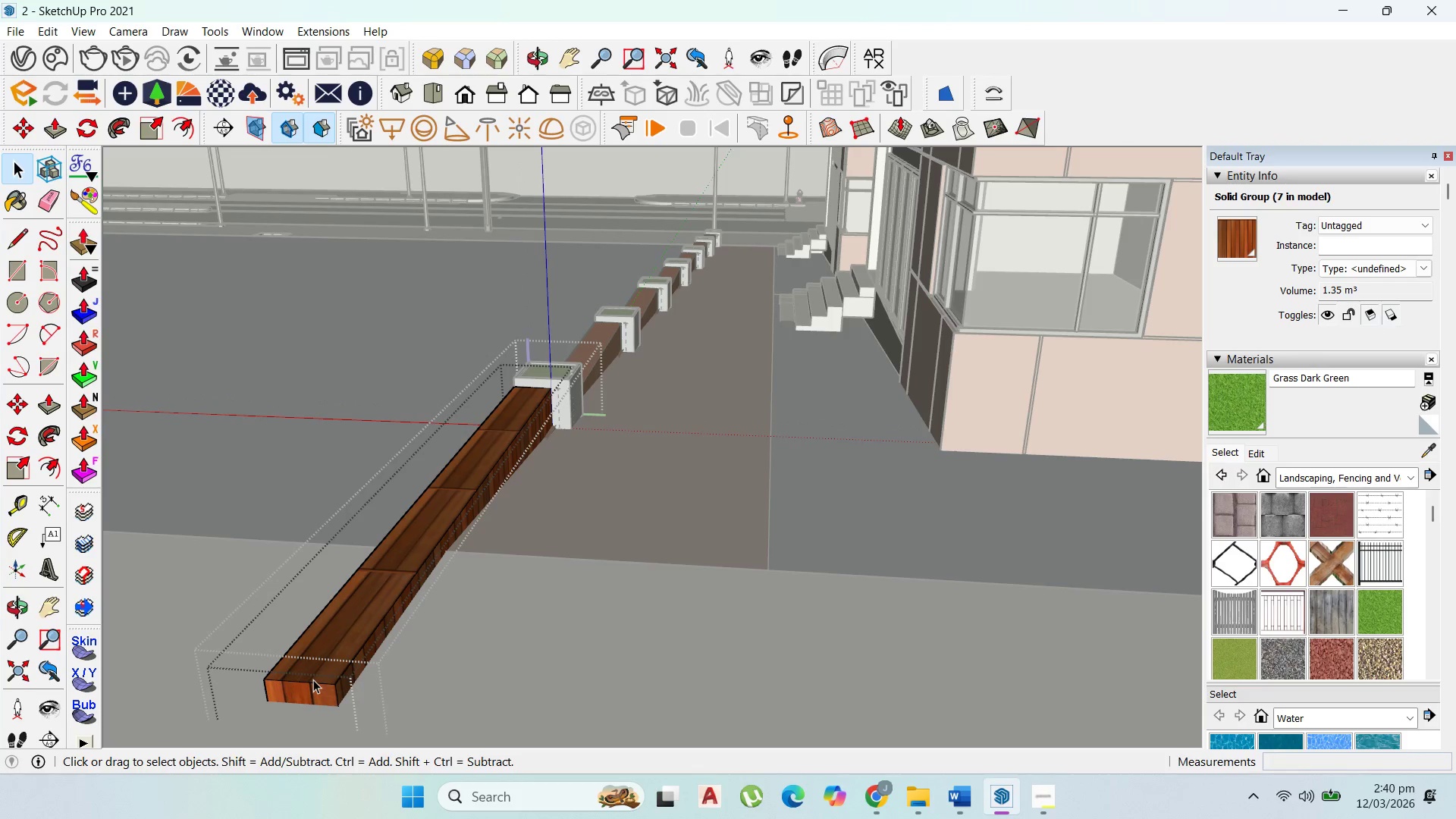 
key(P)
 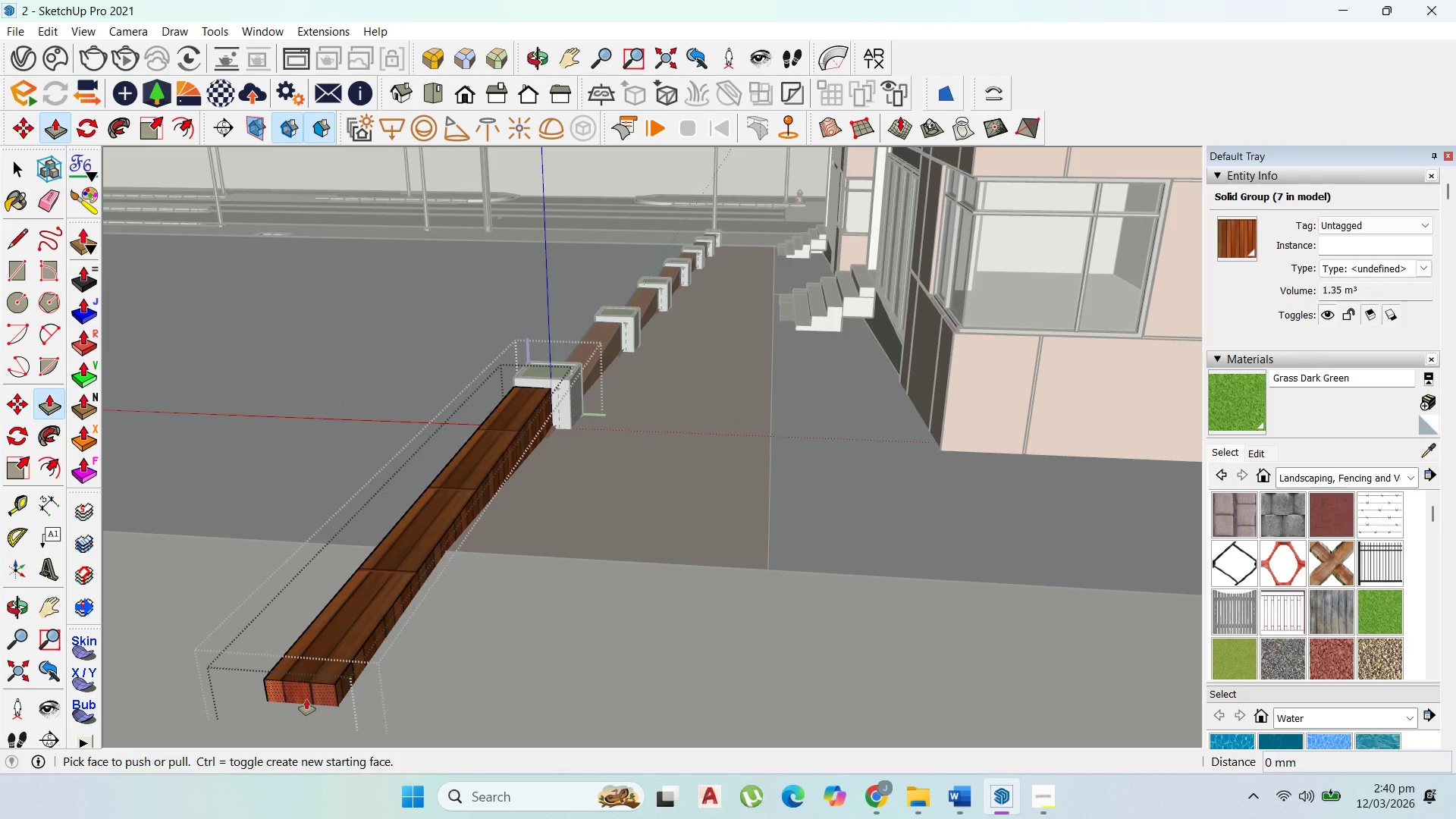 
left_click_drag(start_coordinate=[306, 699], to_coordinate=[451, 550])
 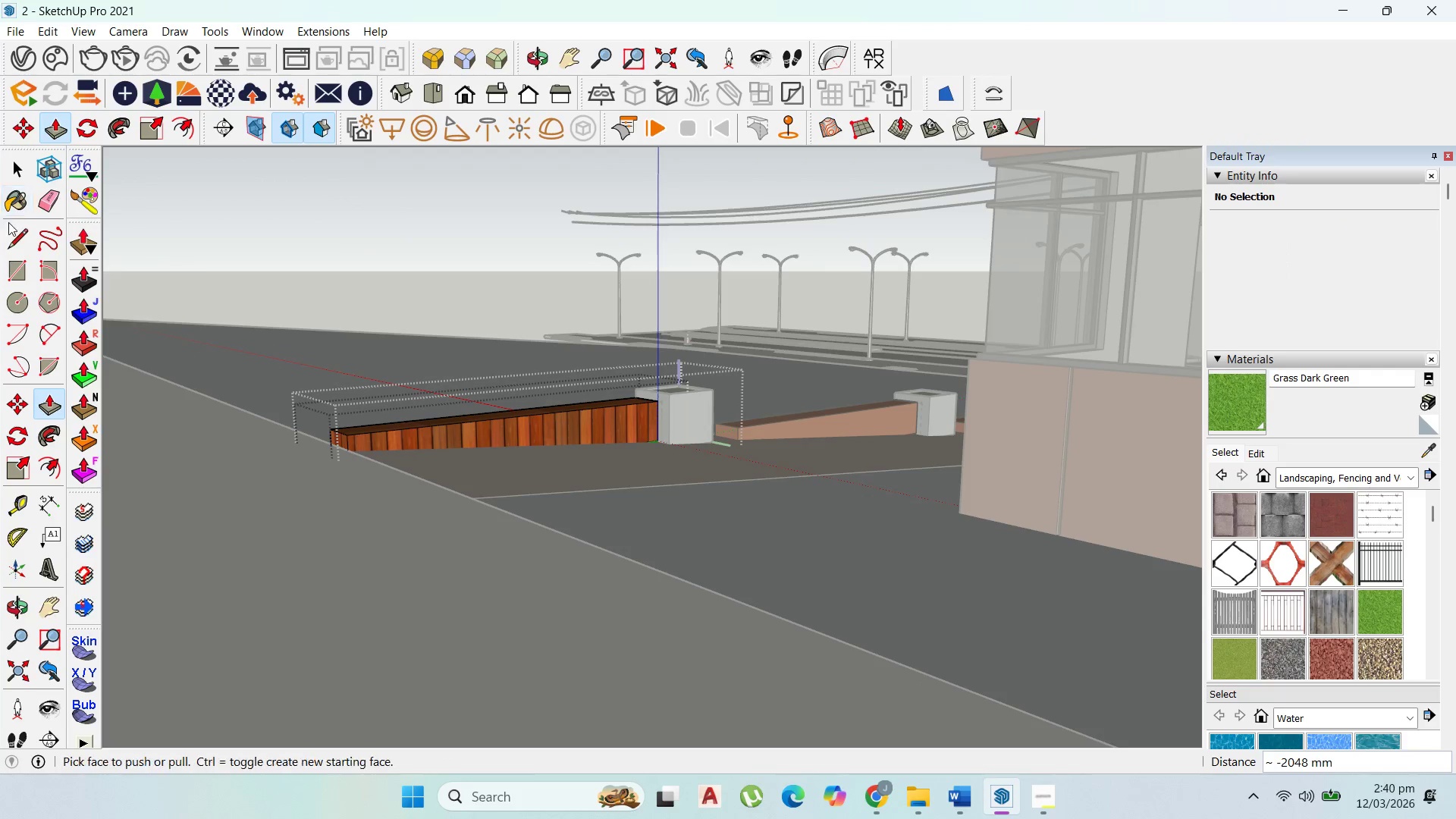 
left_click_drag(start_coordinate=[10, 164], to_coordinate=[14, 162])
 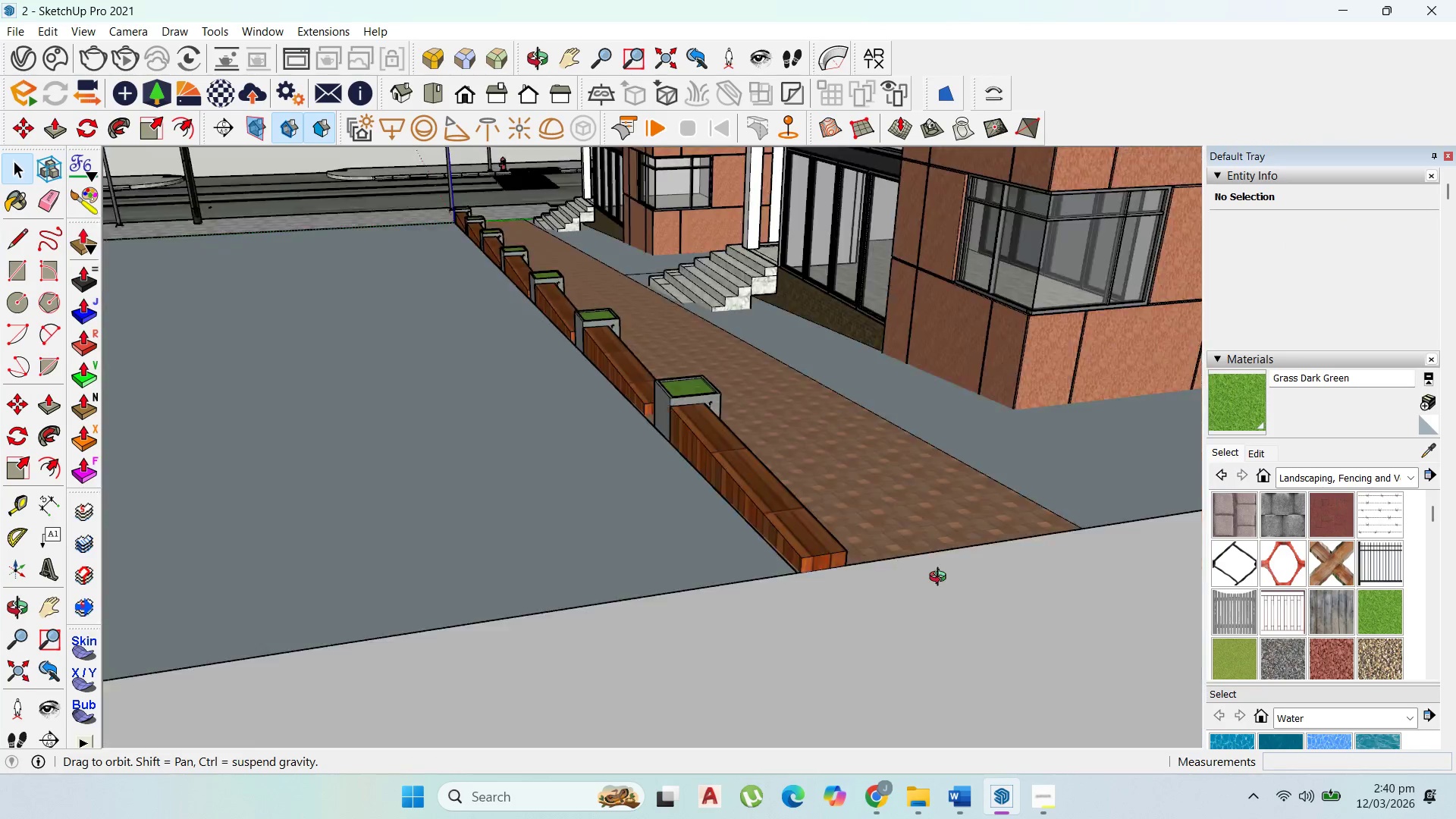 
key(Escape)
 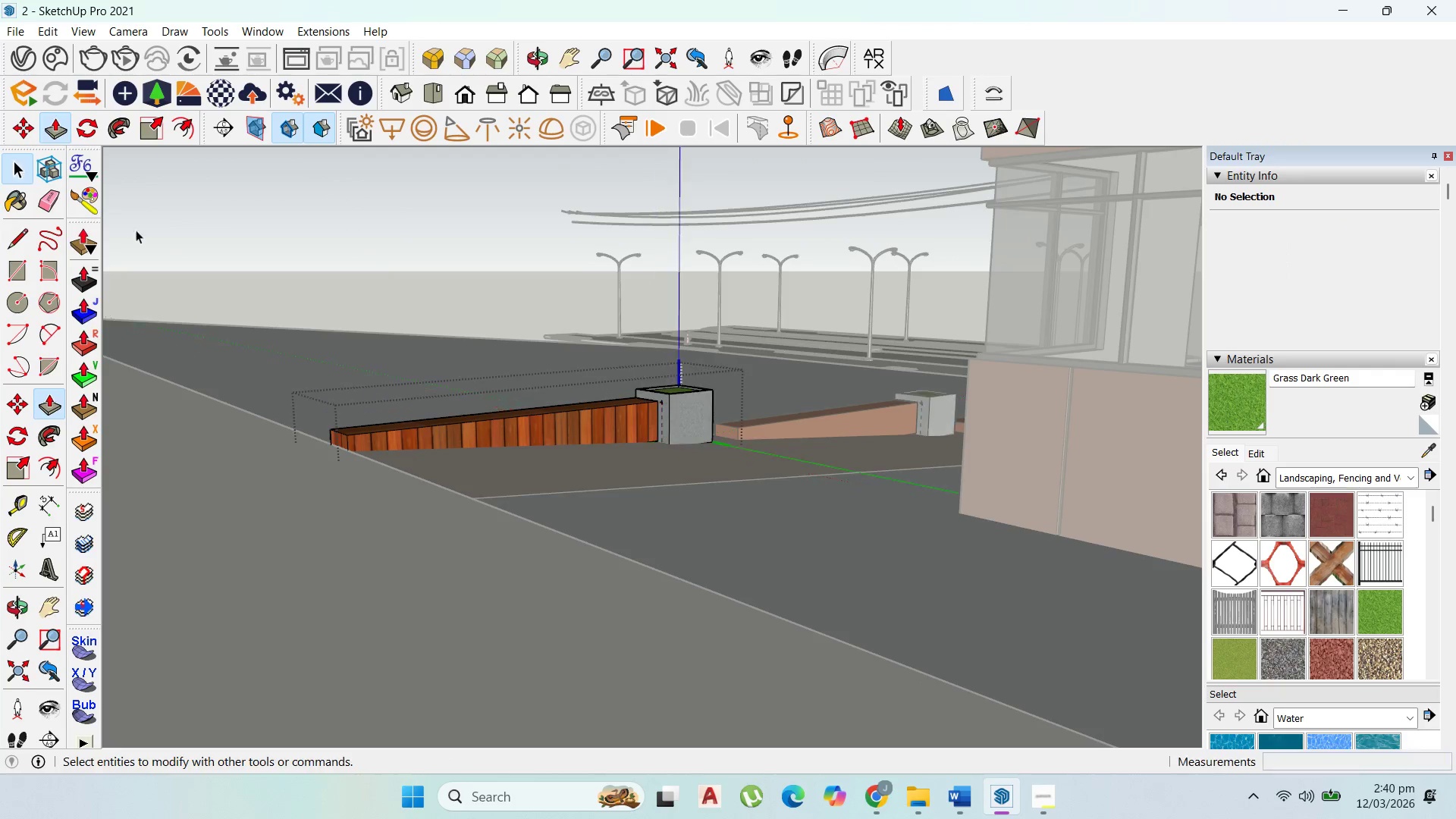 
key(Escape)
 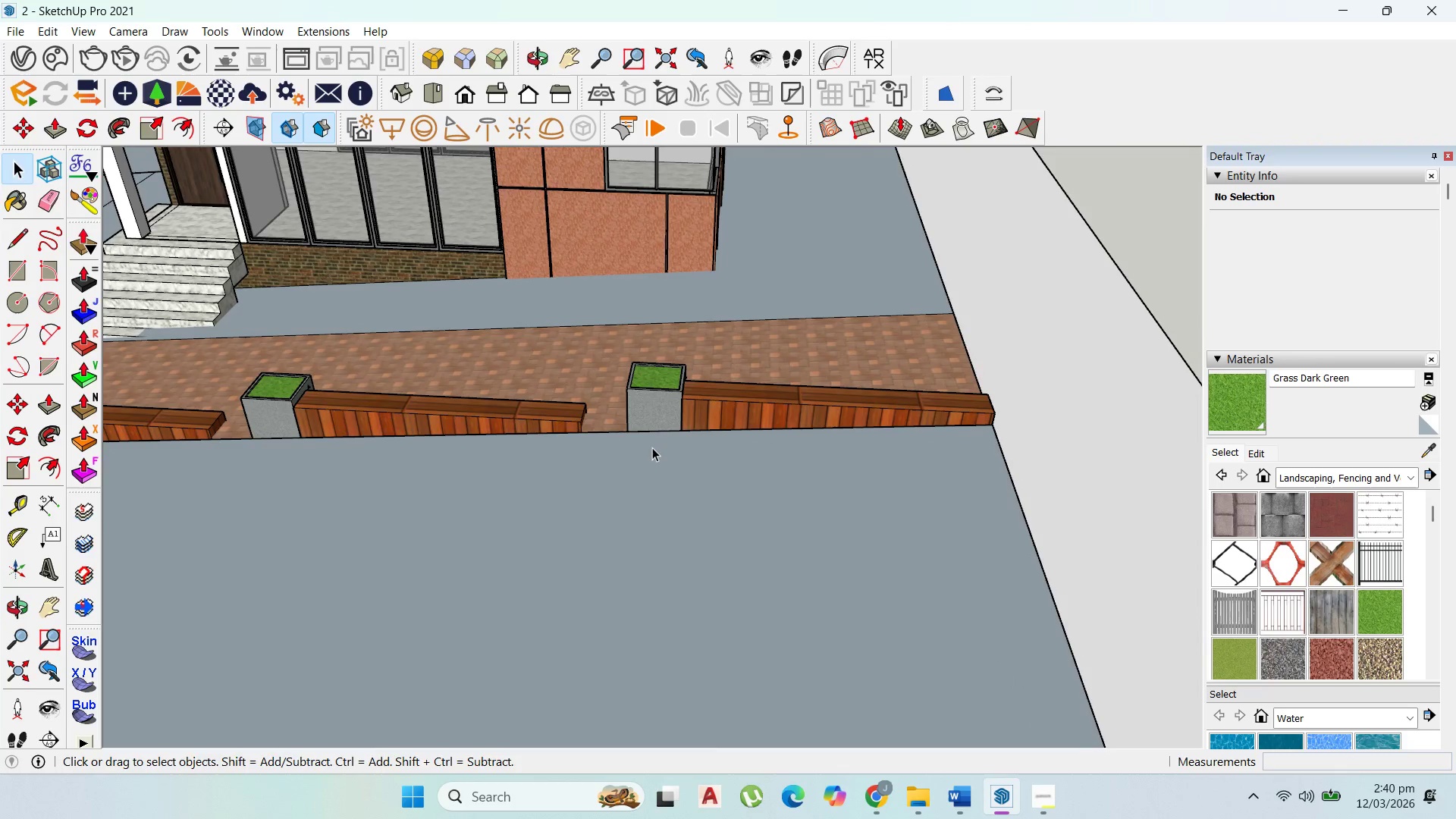 
key(Control+Z)
 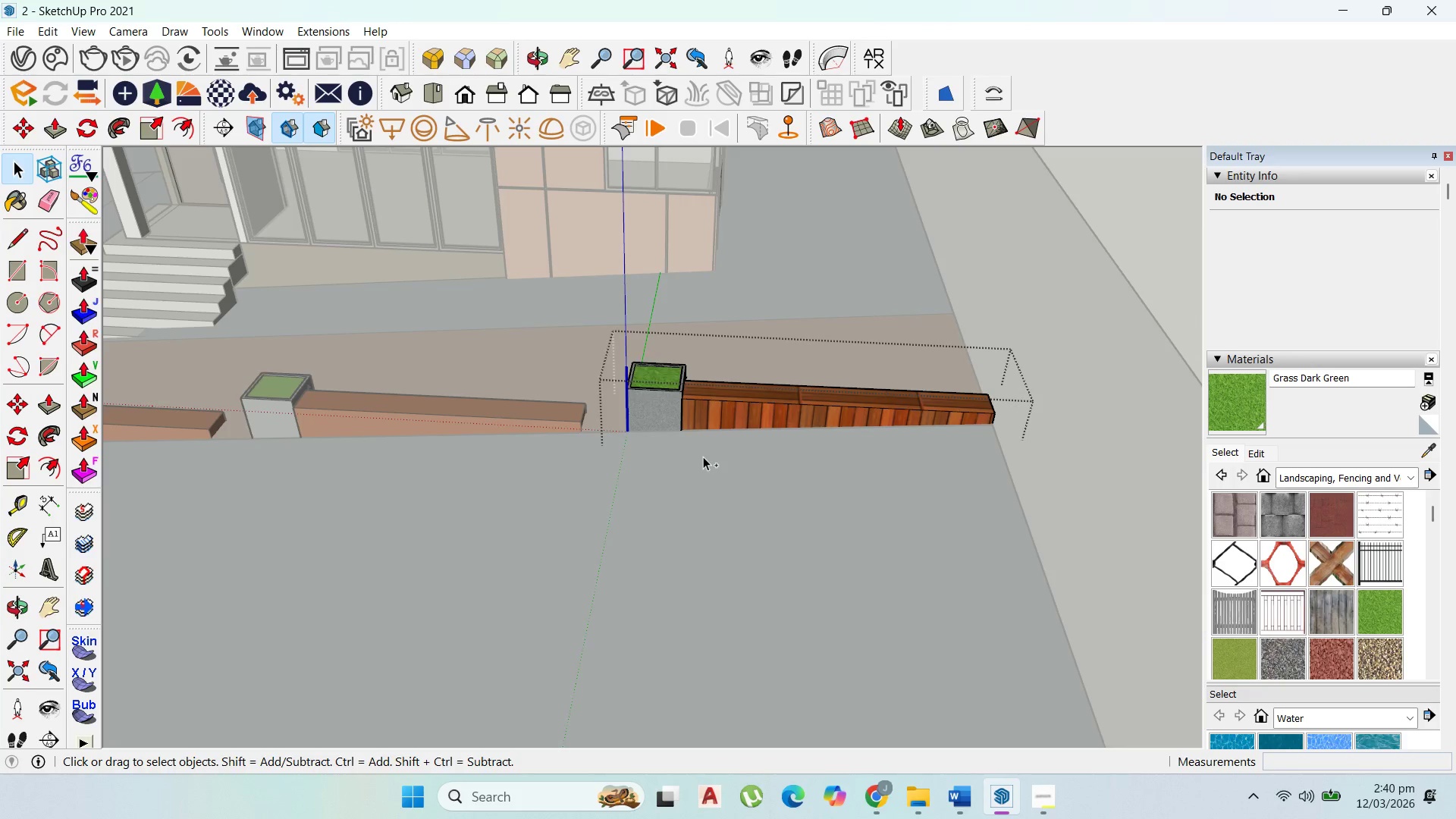 
key(Control+Z)
 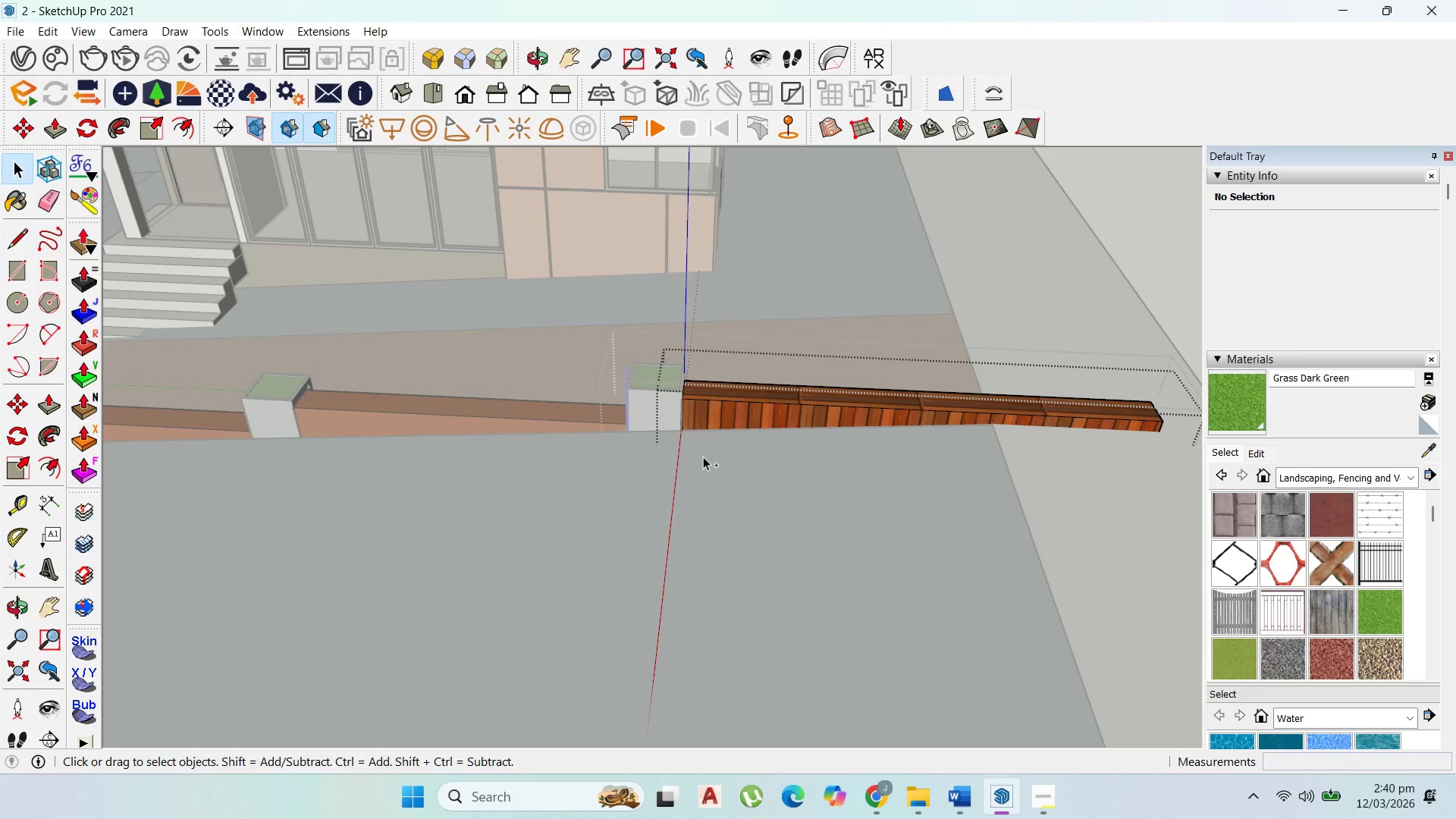 
key(Control+Z)
 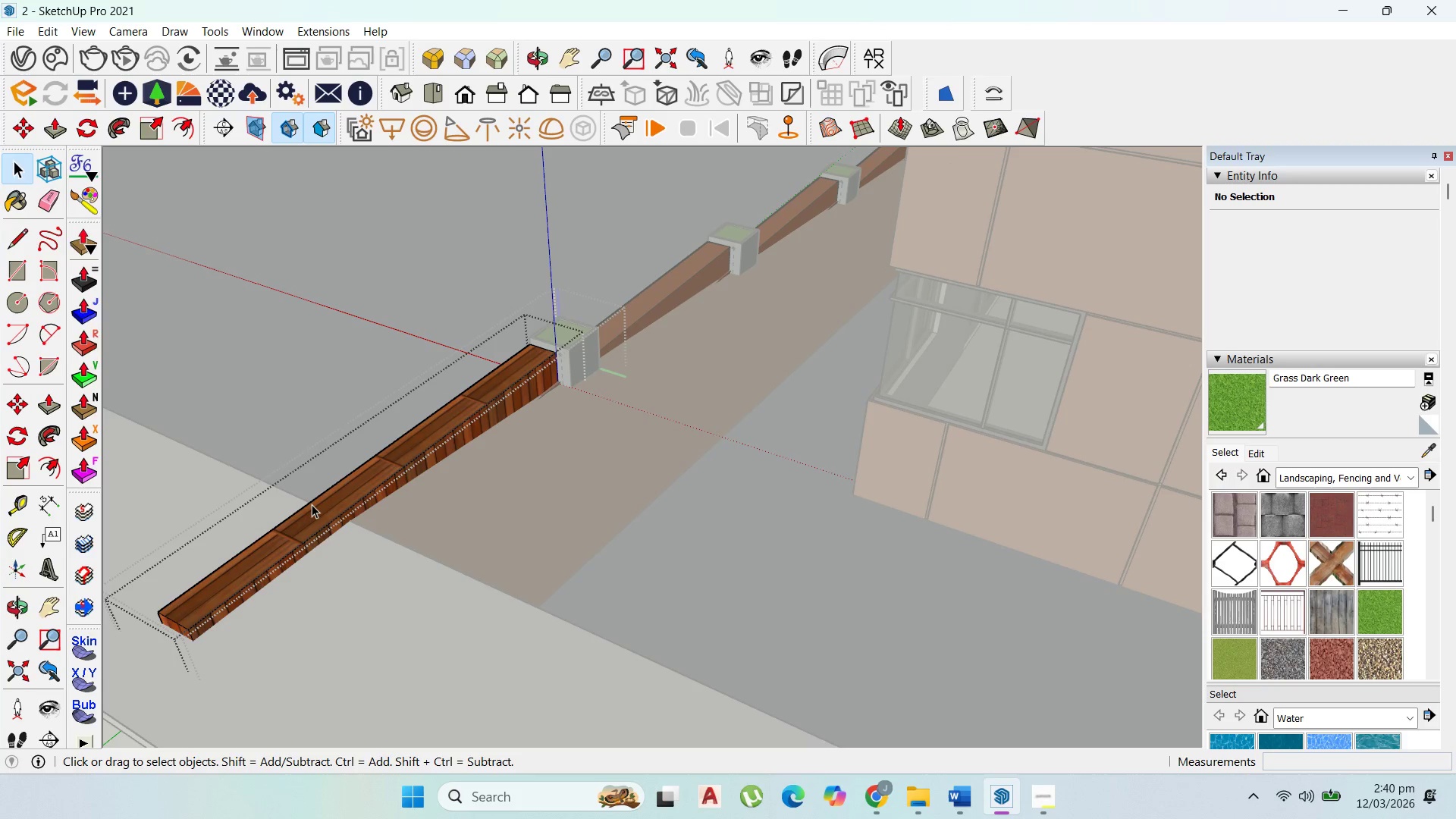 
wait(9.09)
 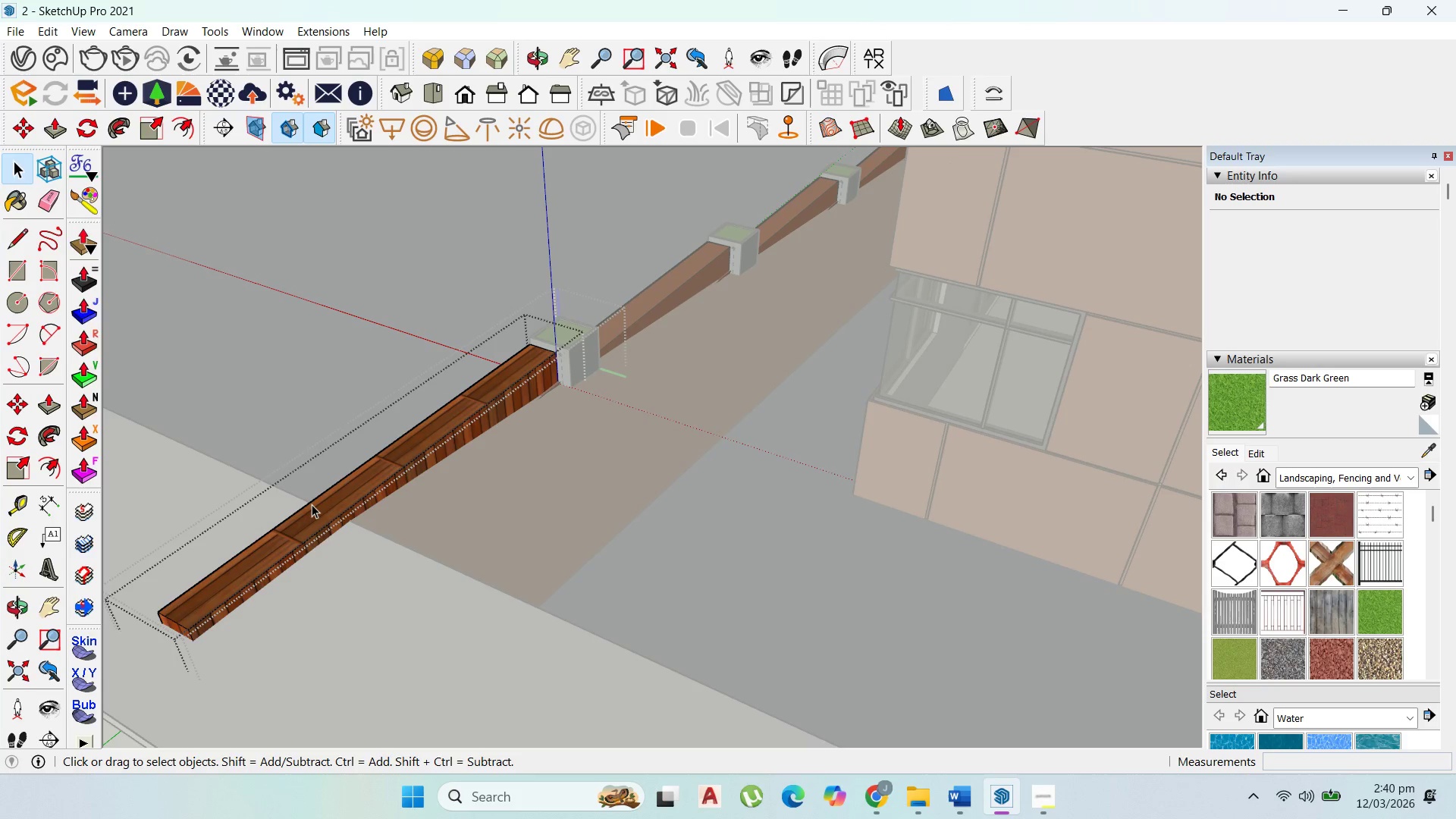 
key(Escape)
 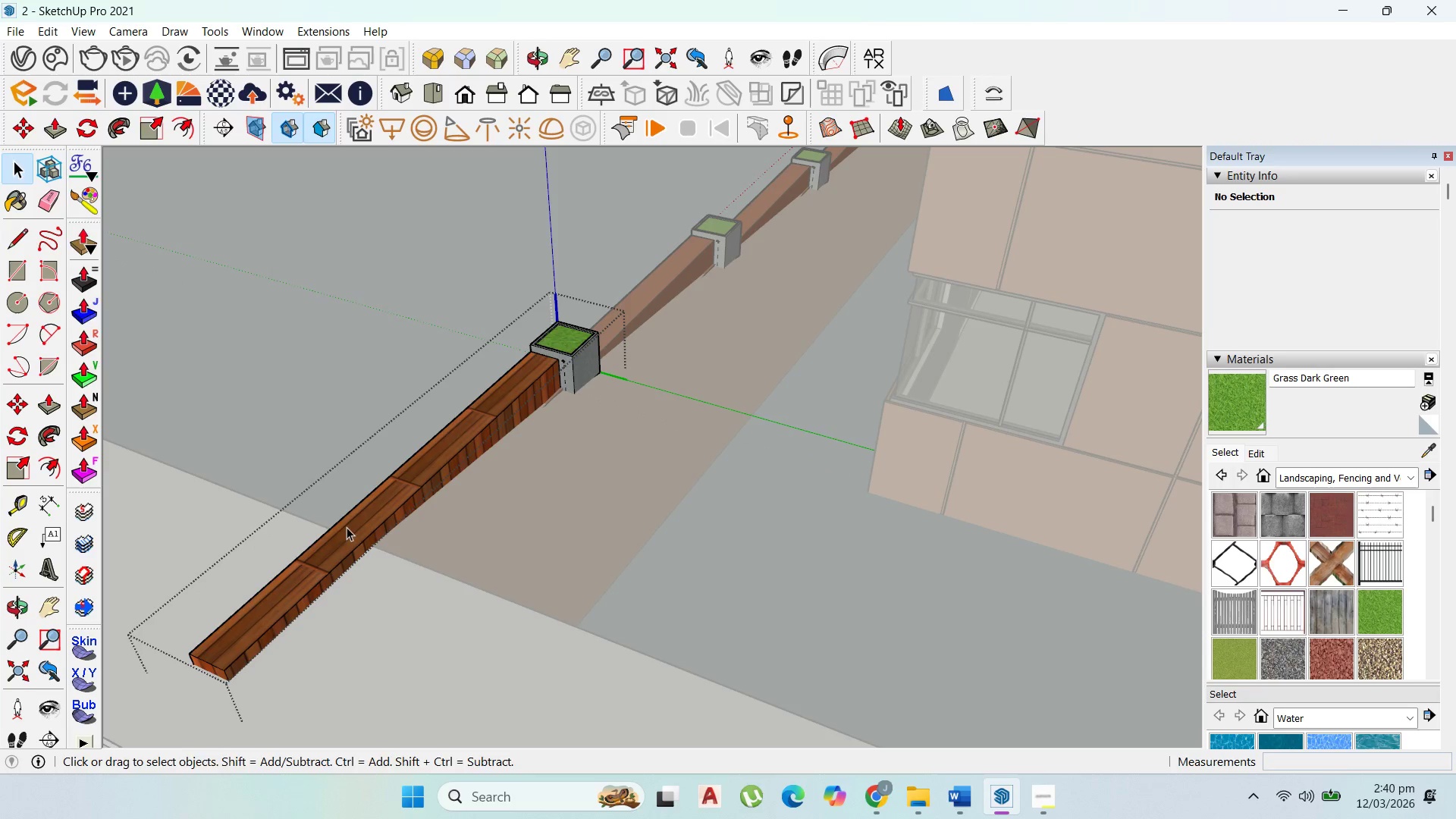 
middle_click([347, 529])
 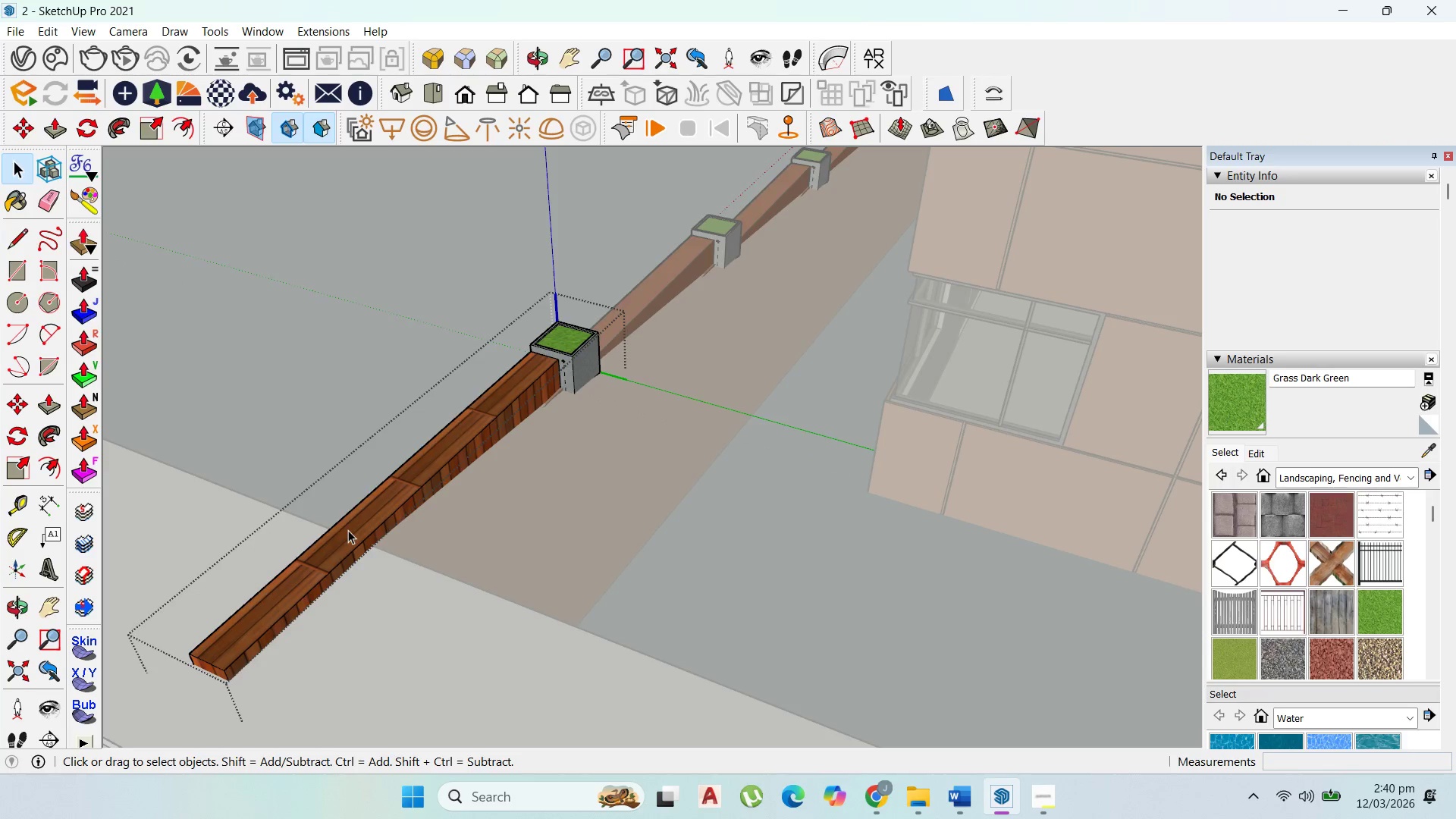 
double_click([348, 530])
 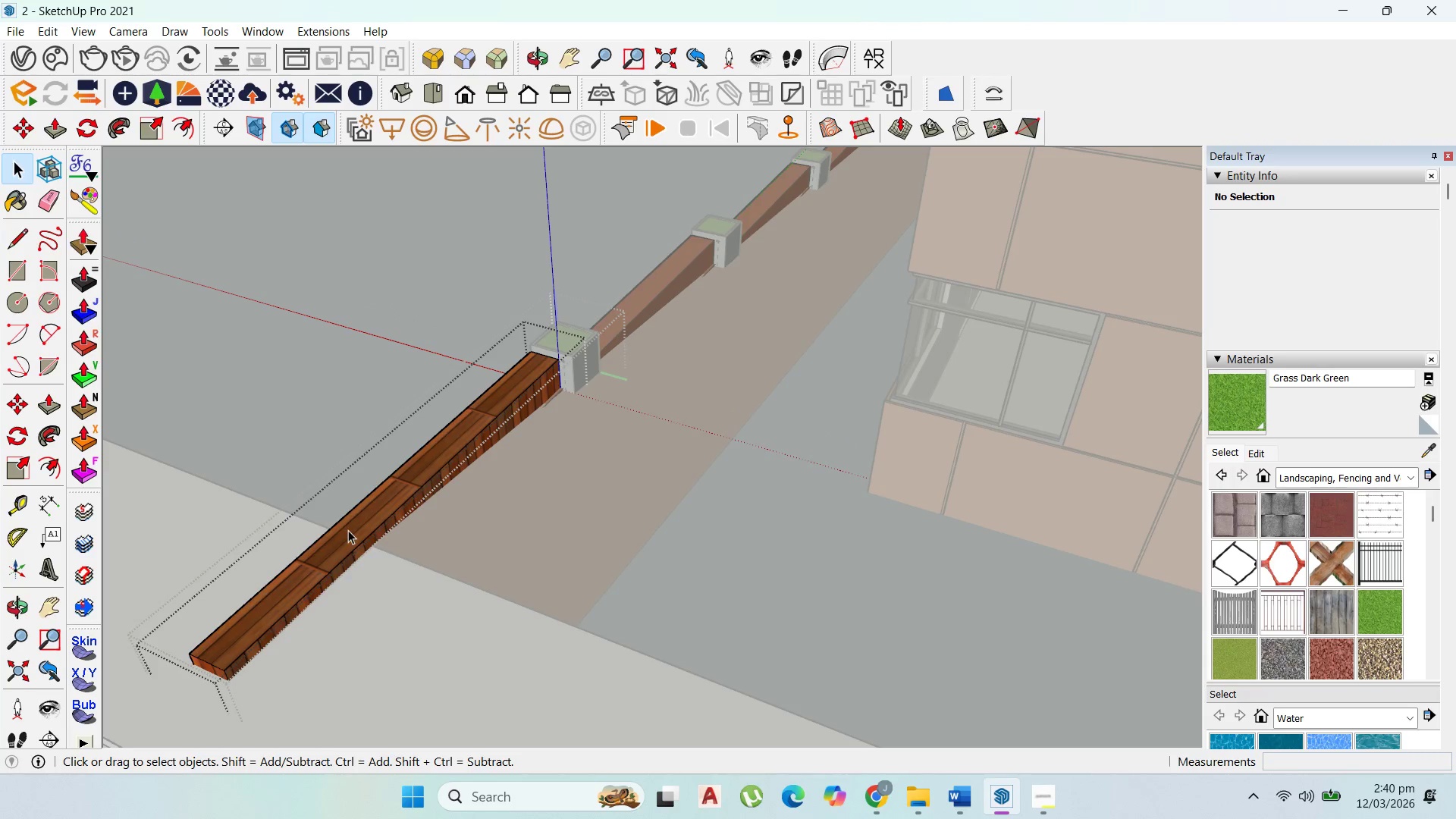 
triple_click([348, 530])
 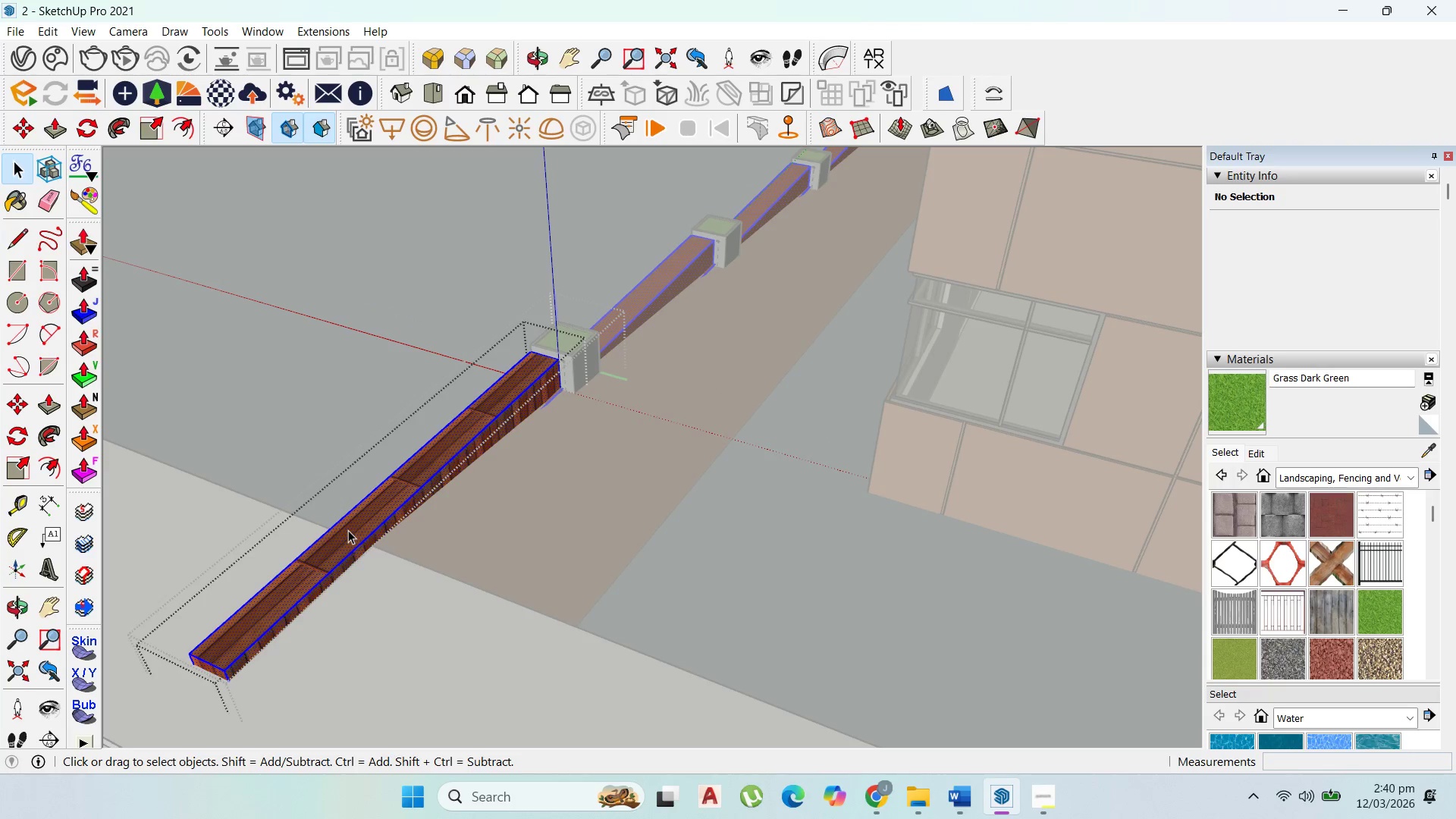 
triple_click([348, 530])
 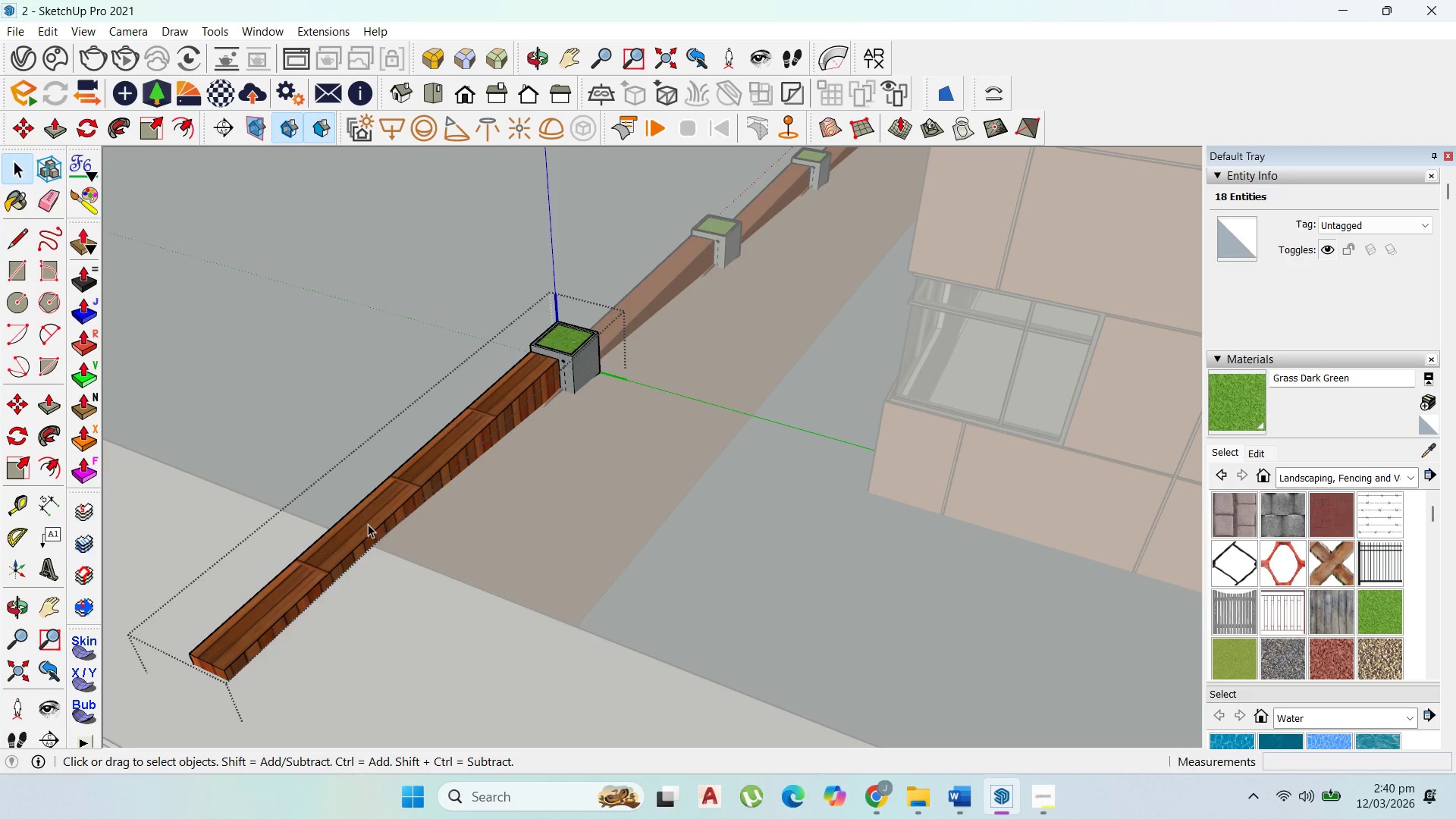 
key(Escape)
 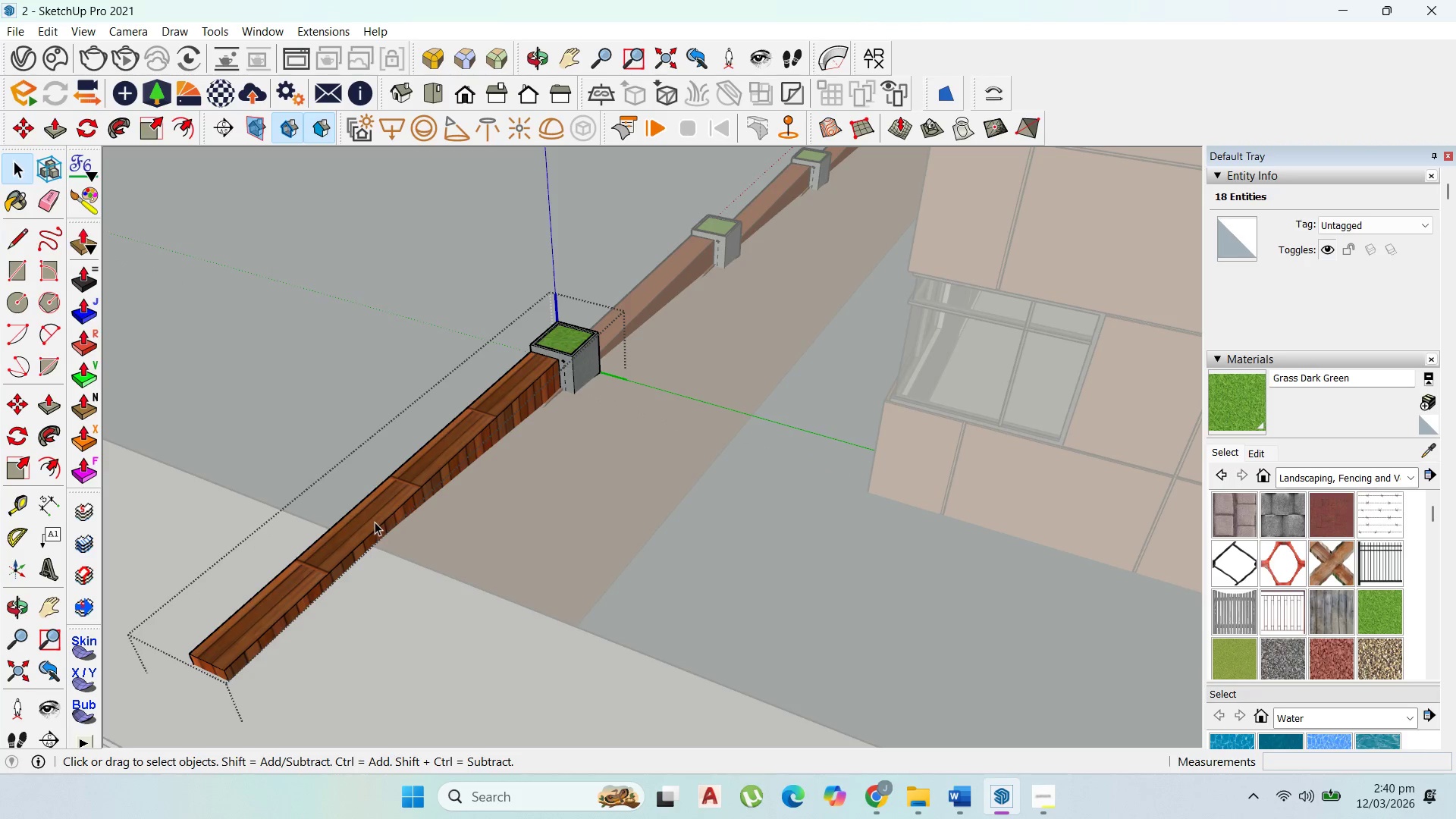 
left_click([375, 522])
 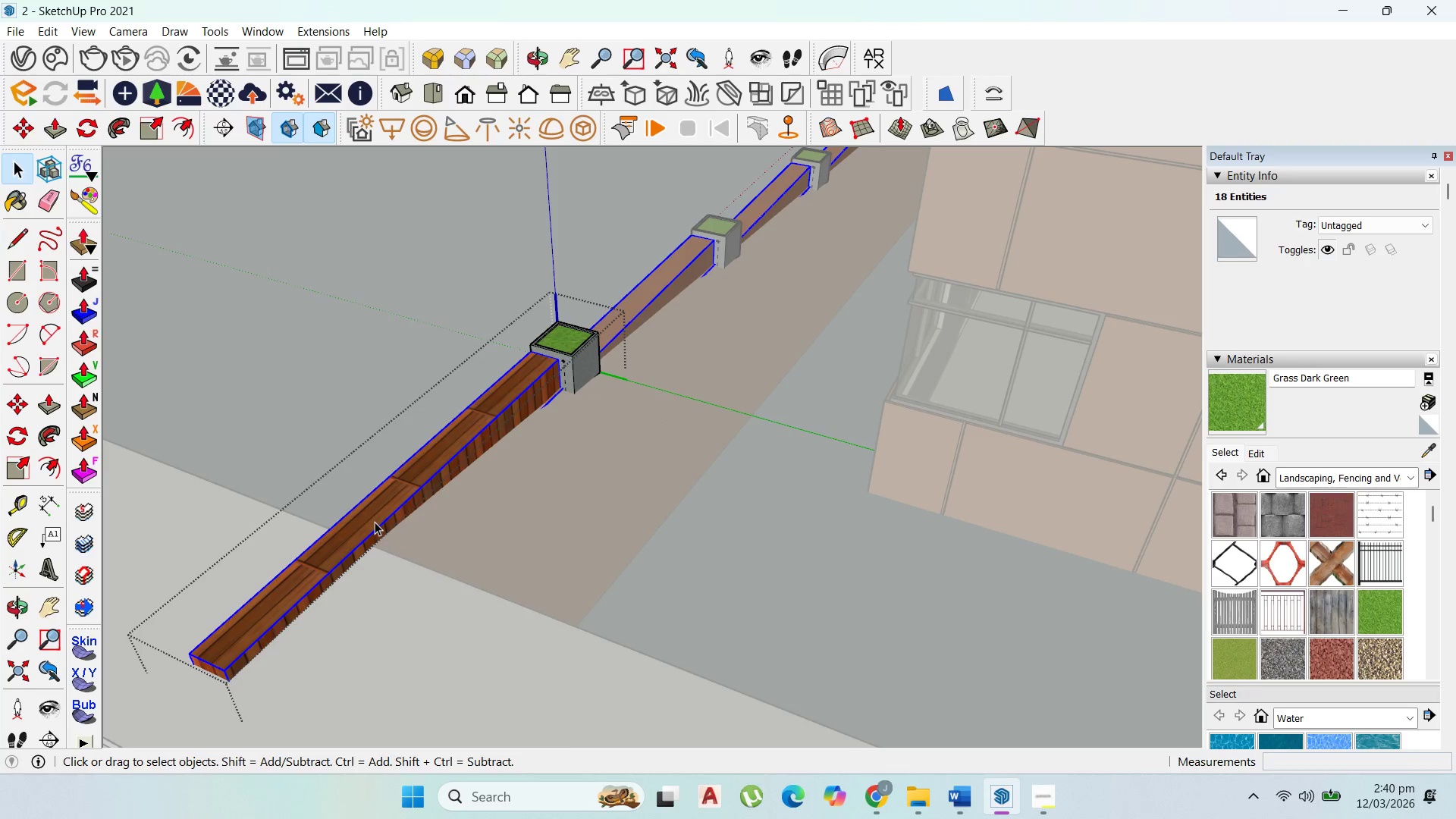 
right_click([375, 522])
 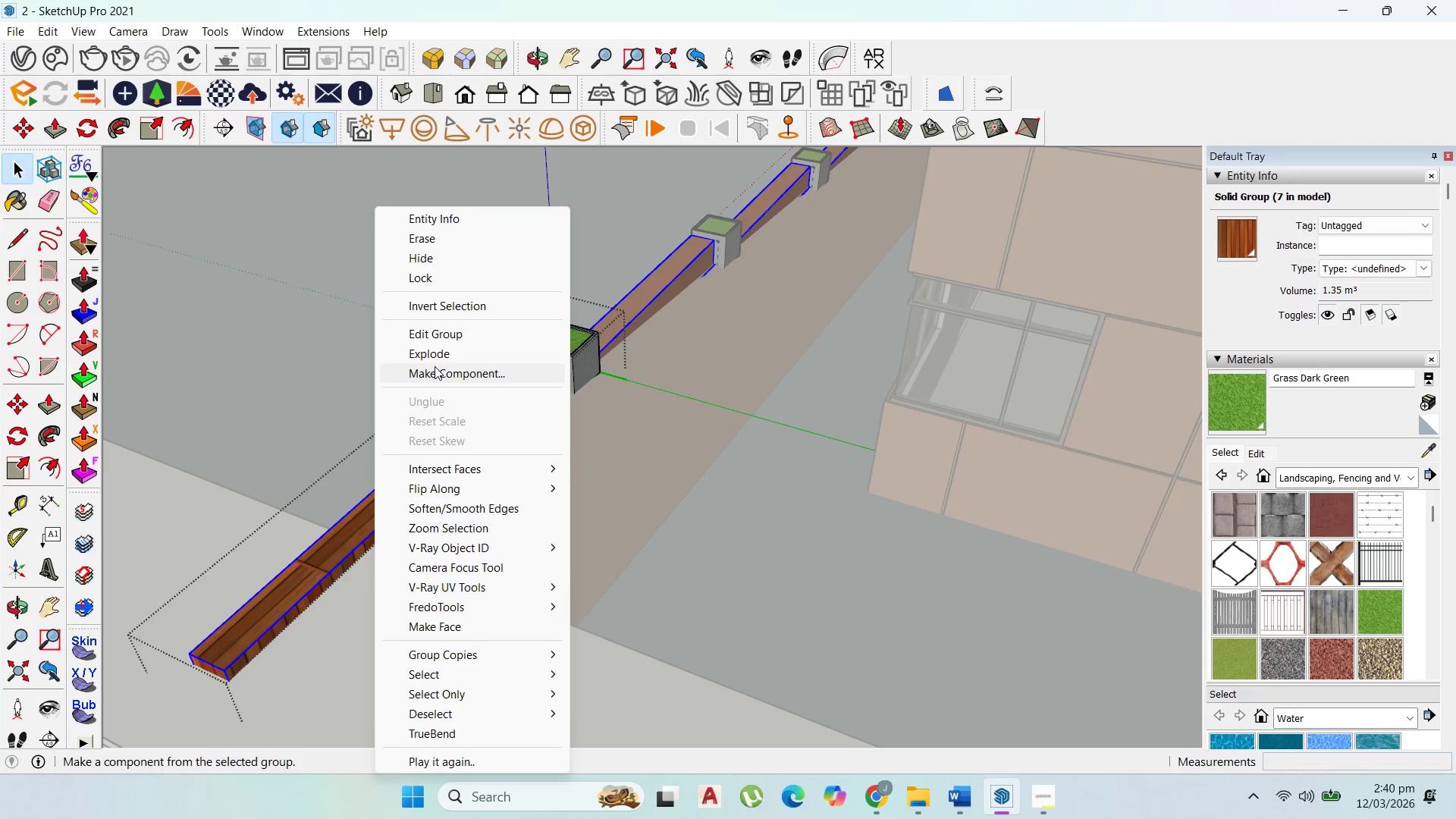 
key(Escape)
 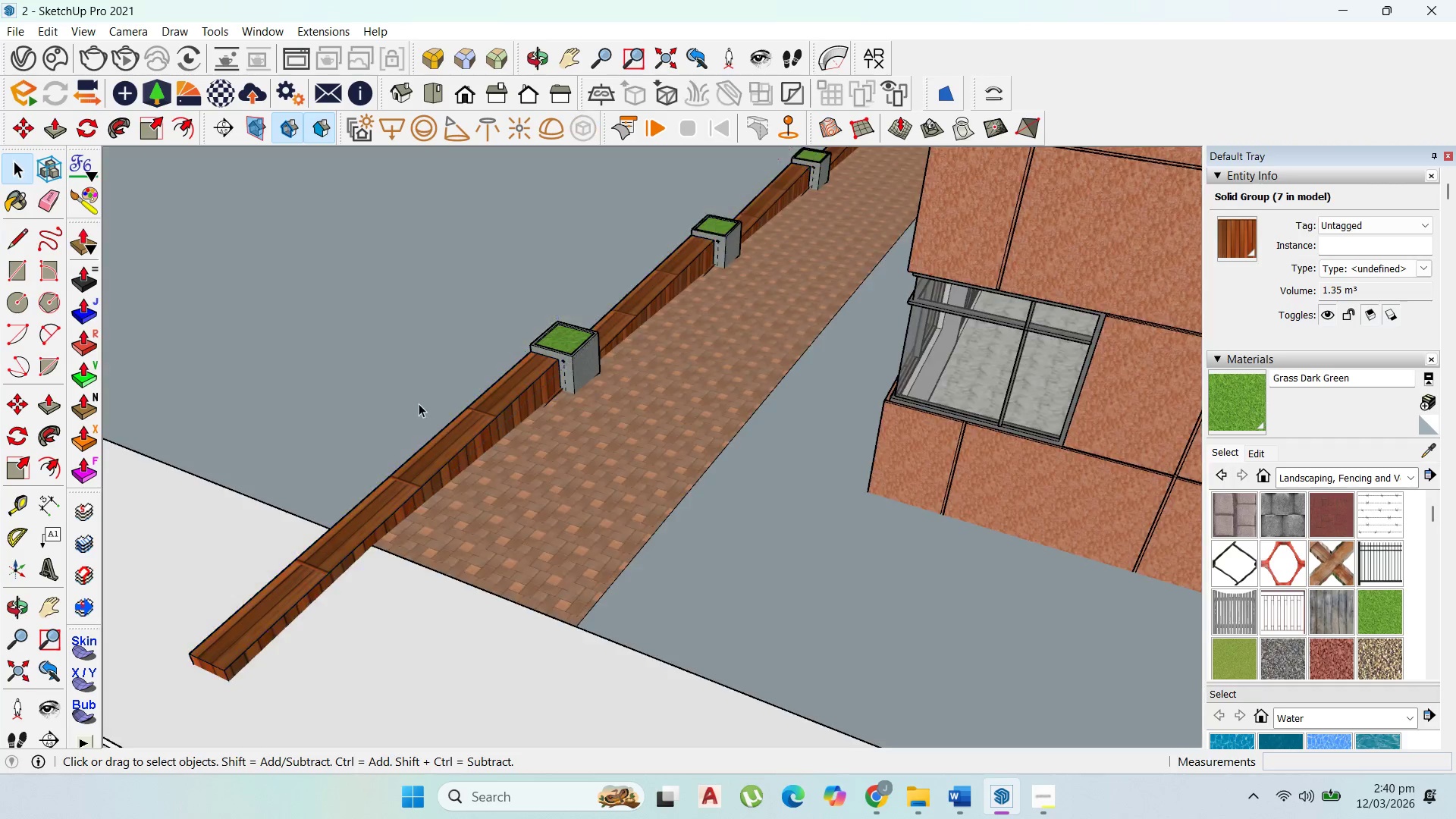 
key(Escape)
 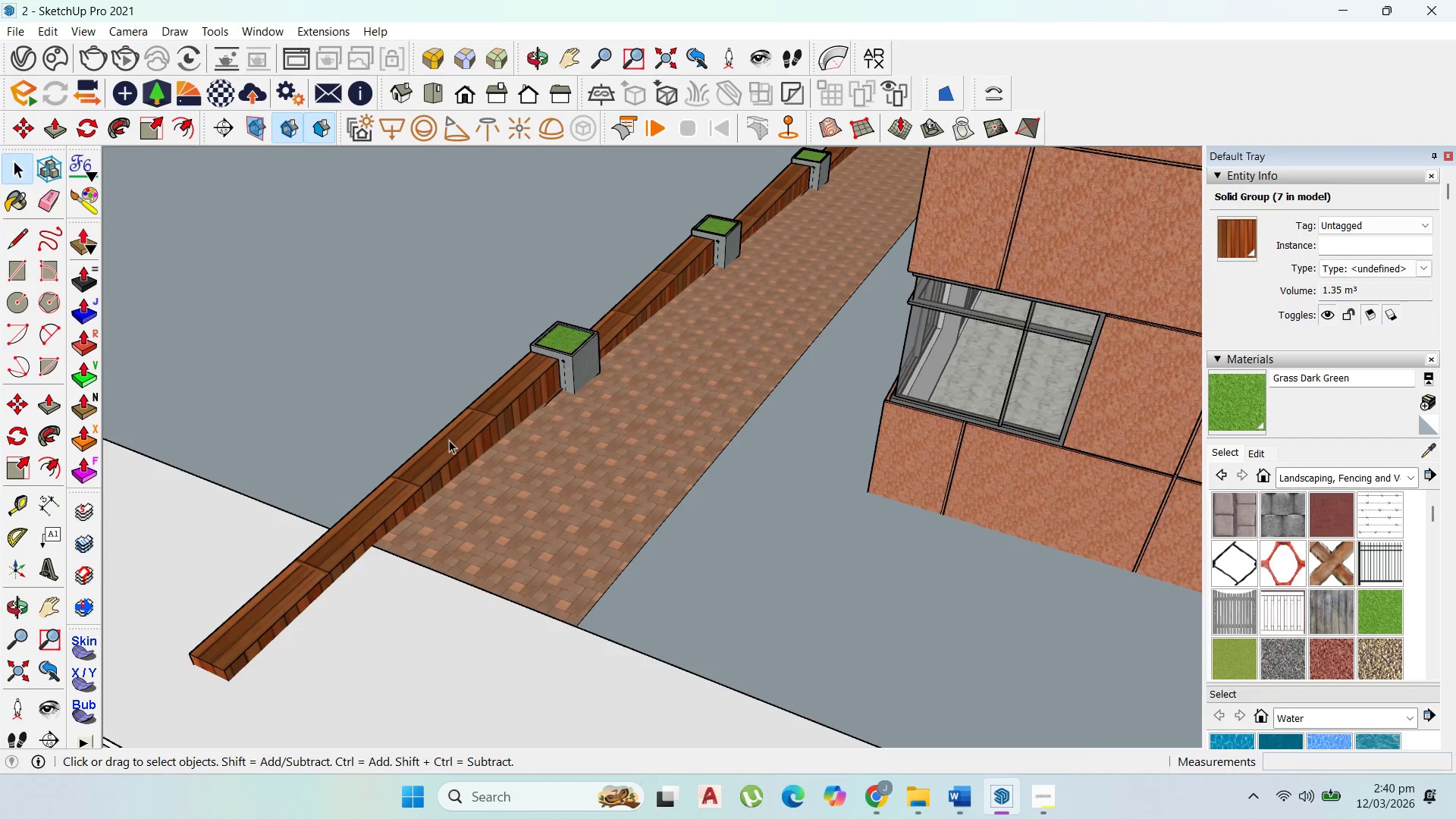 
left_click([449, 440])
 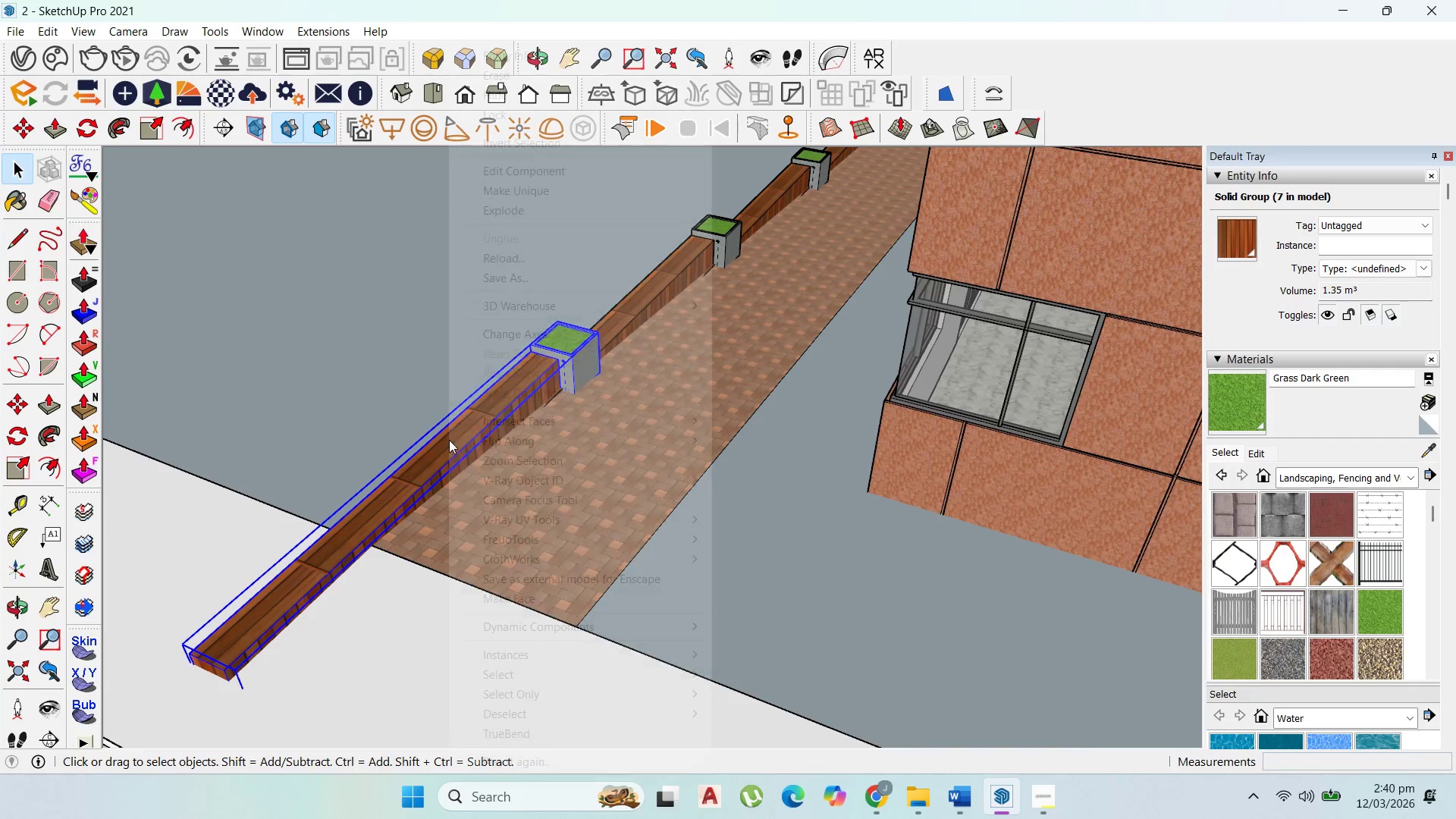 
right_click([449, 440])
 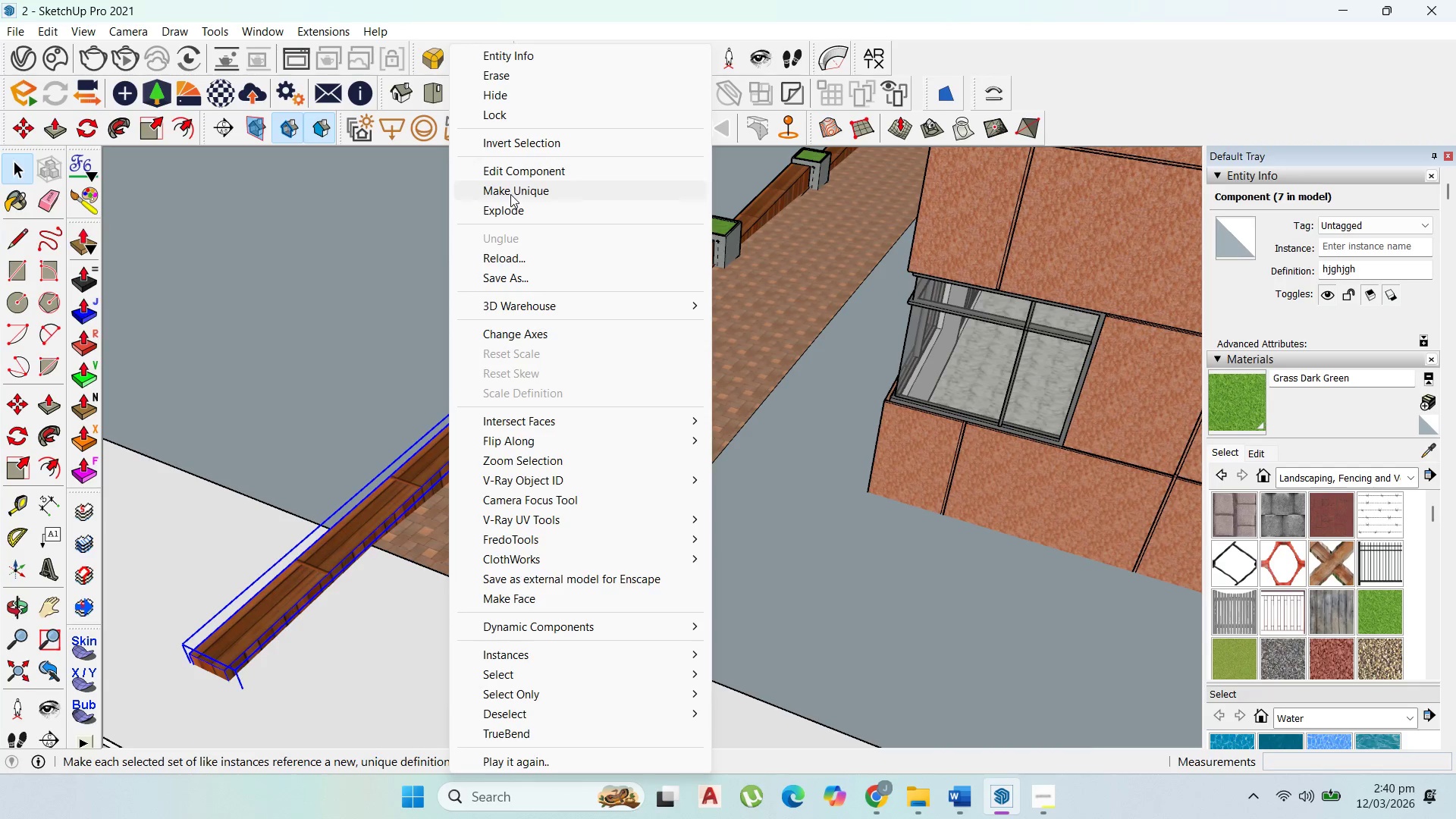 
left_click([510, 194])
 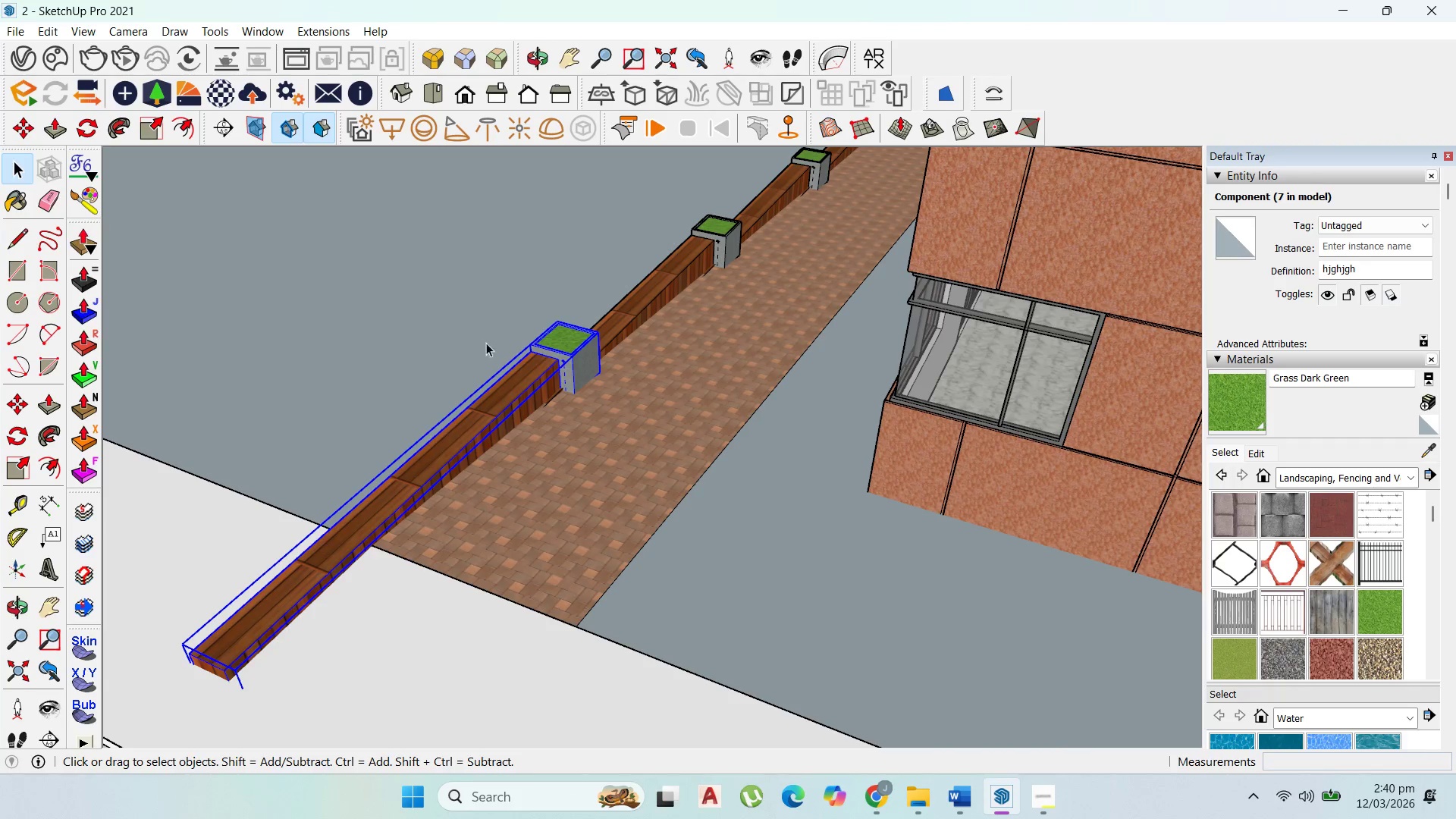 
double_click([401, 492])
 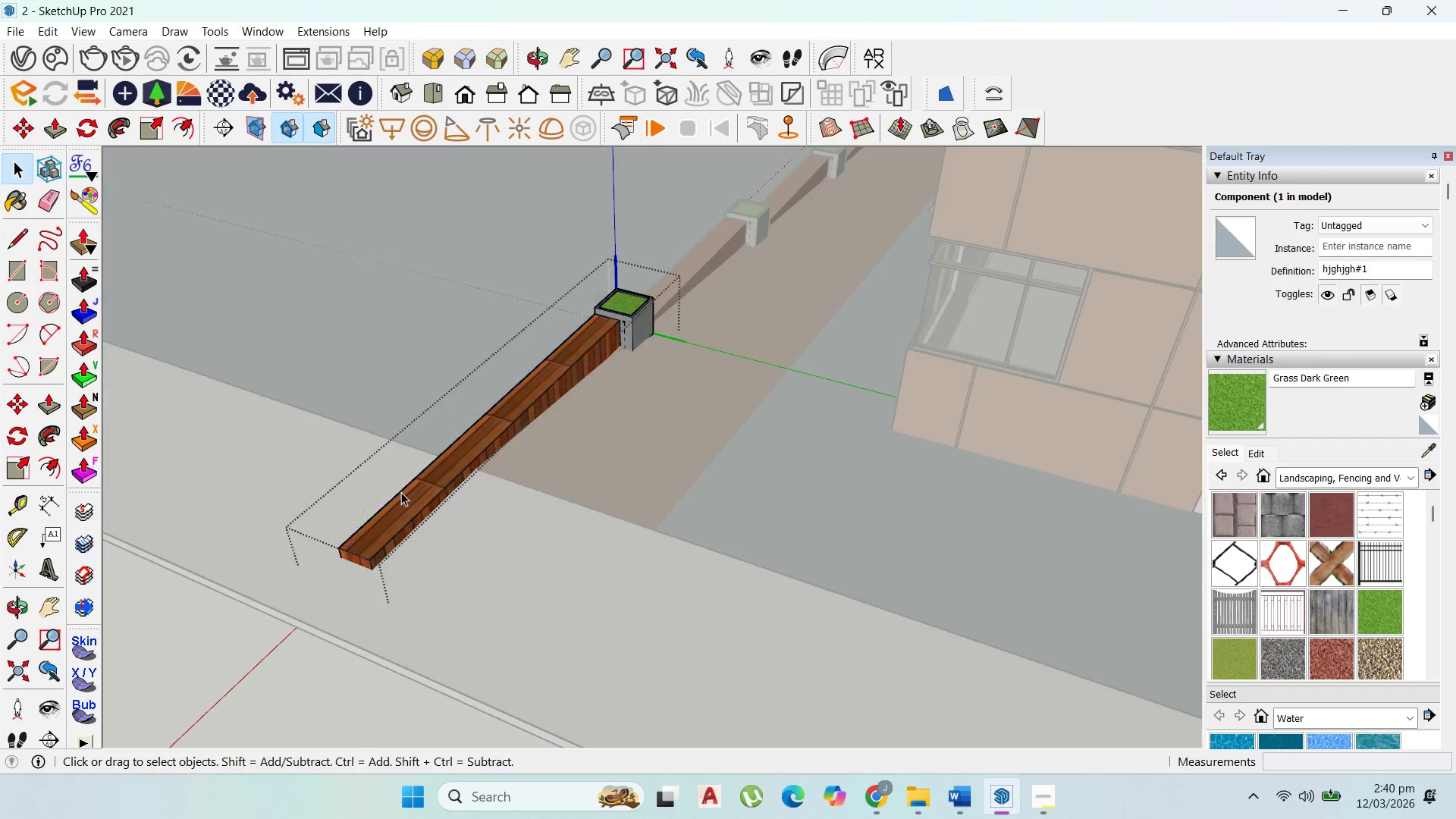 
scroll: coordinate [390, 487], scroll_direction: down, amount: 1.0
 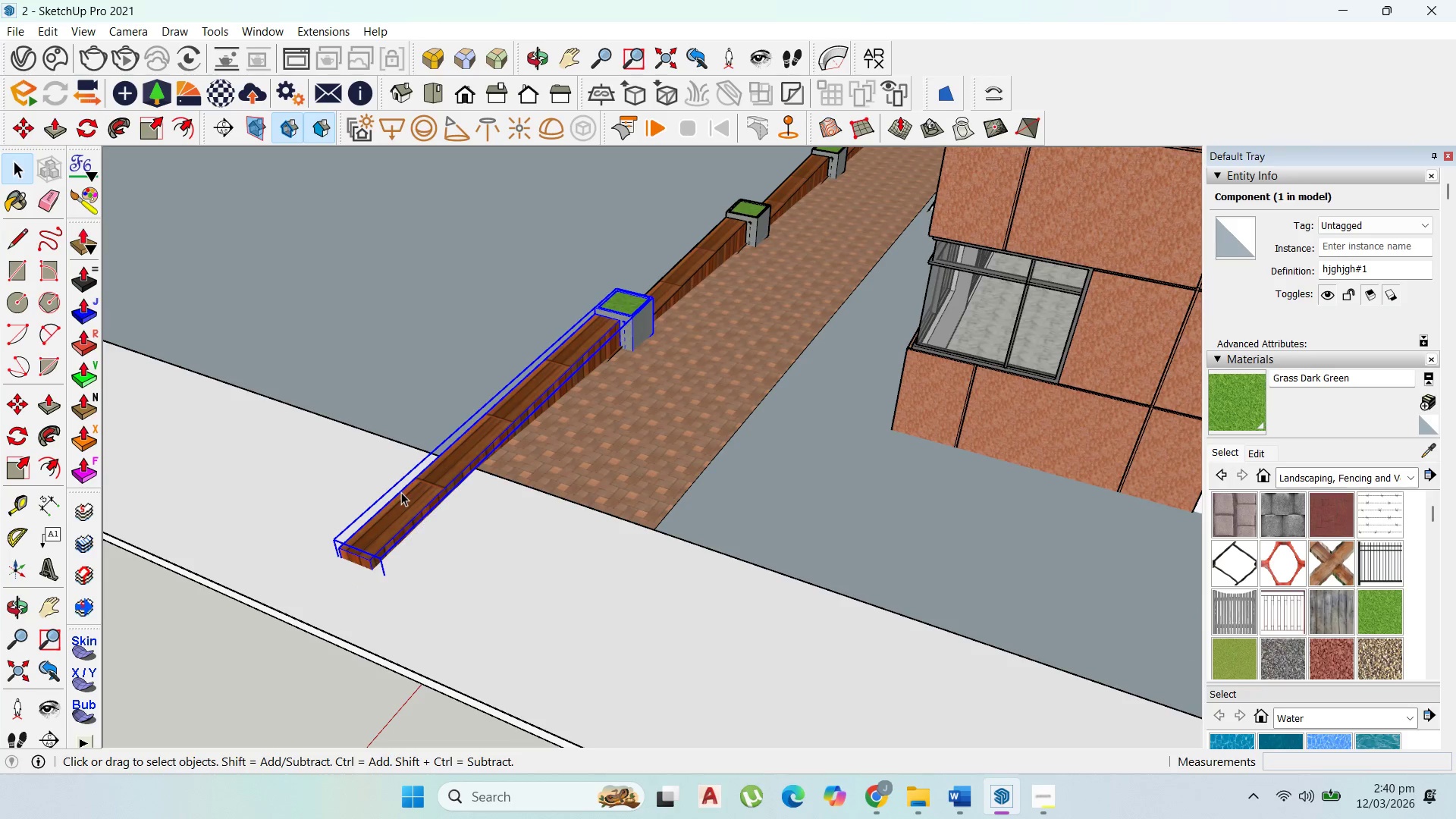 
triple_click([401, 492])
 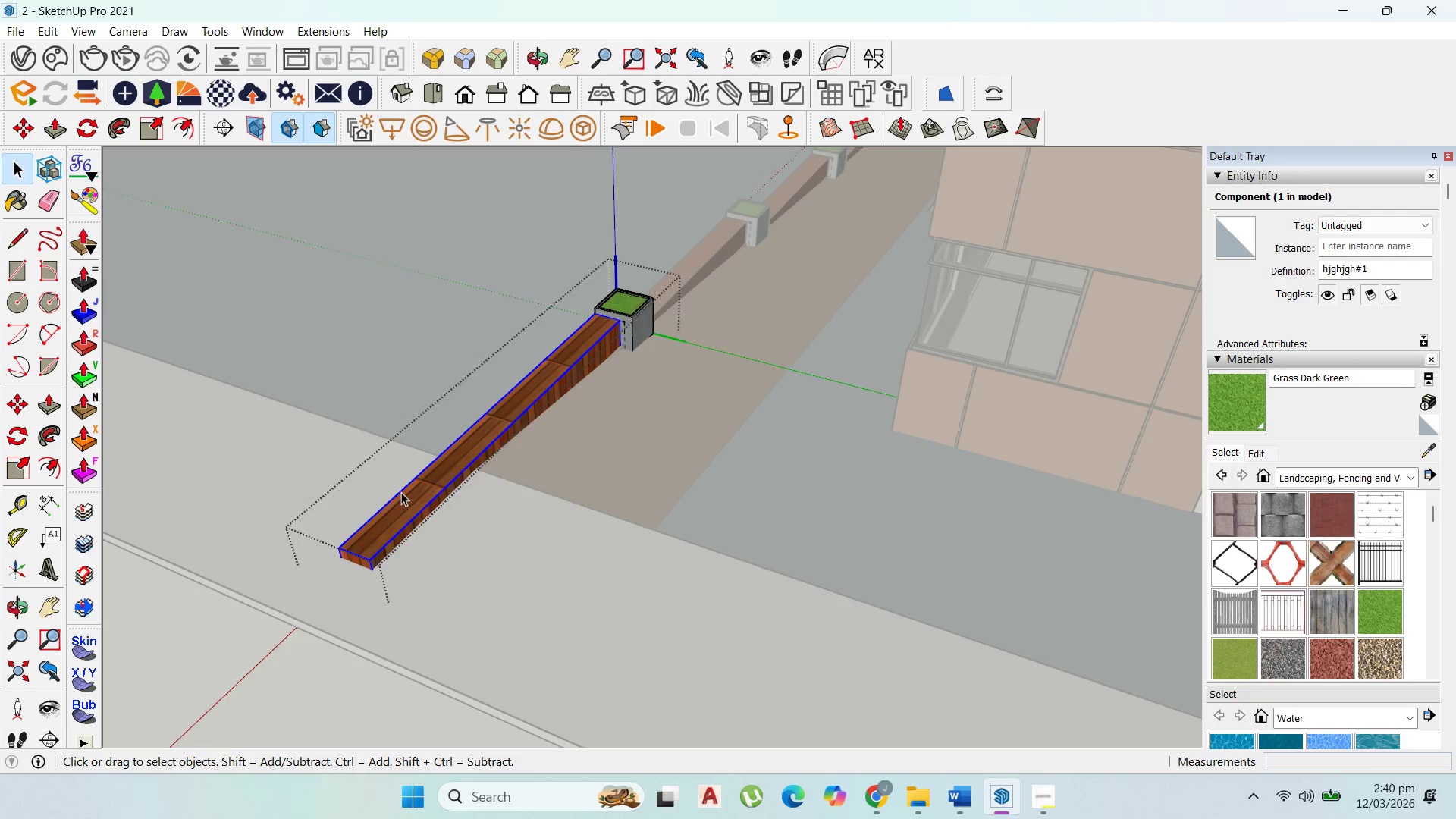 
triple_click([401, 492])
 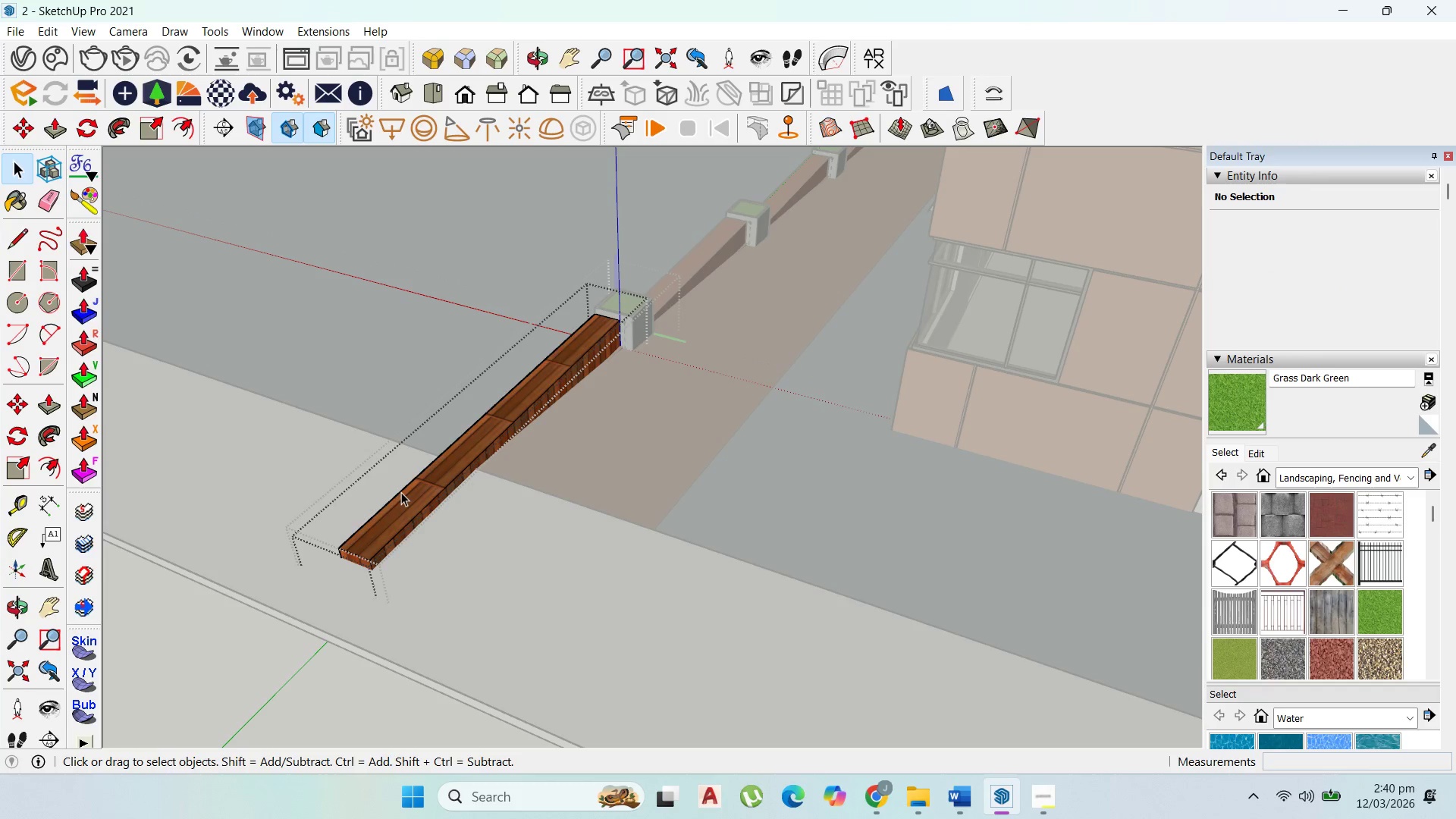 
double_click([401, 492])
 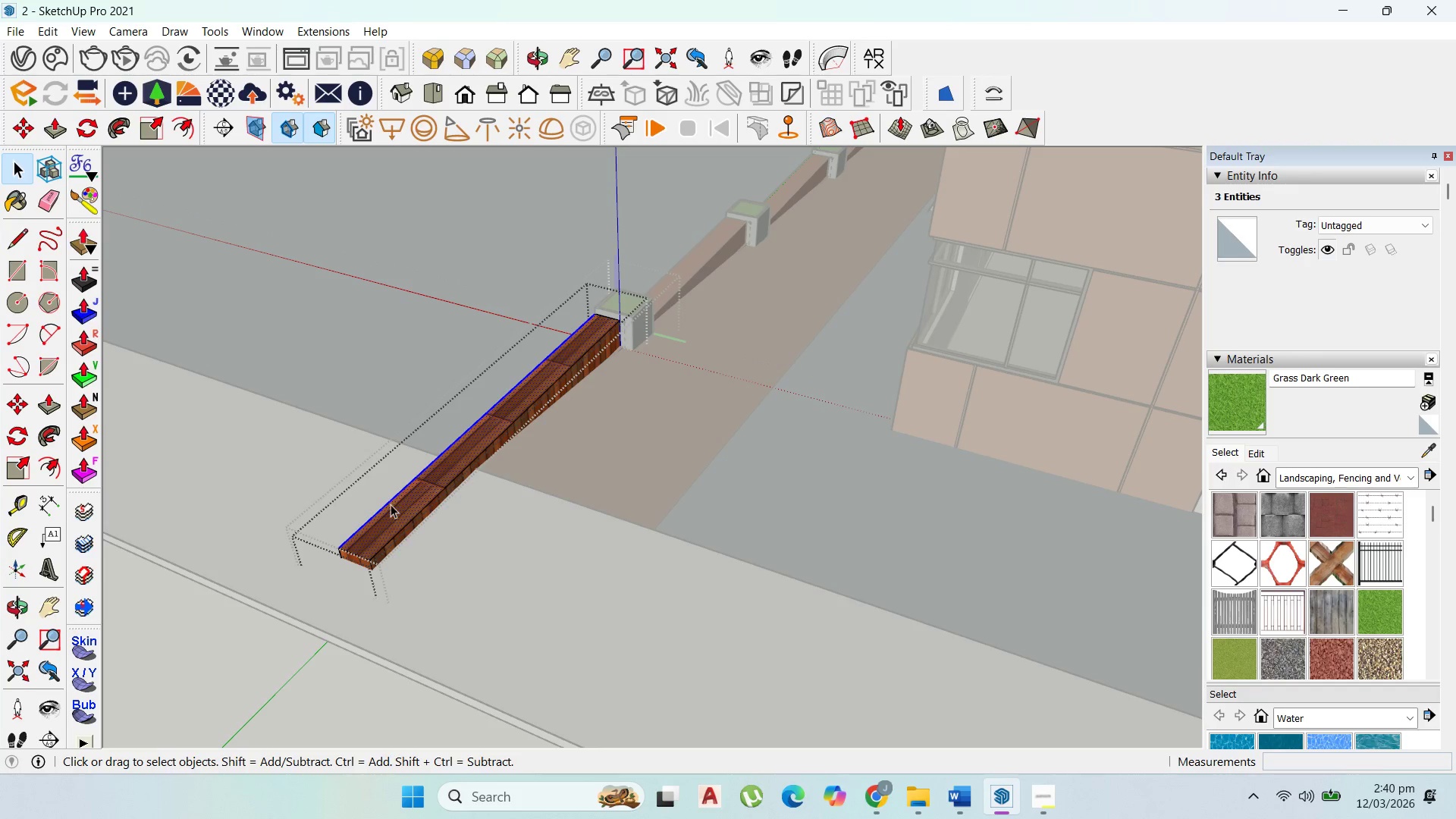 
key(P)
 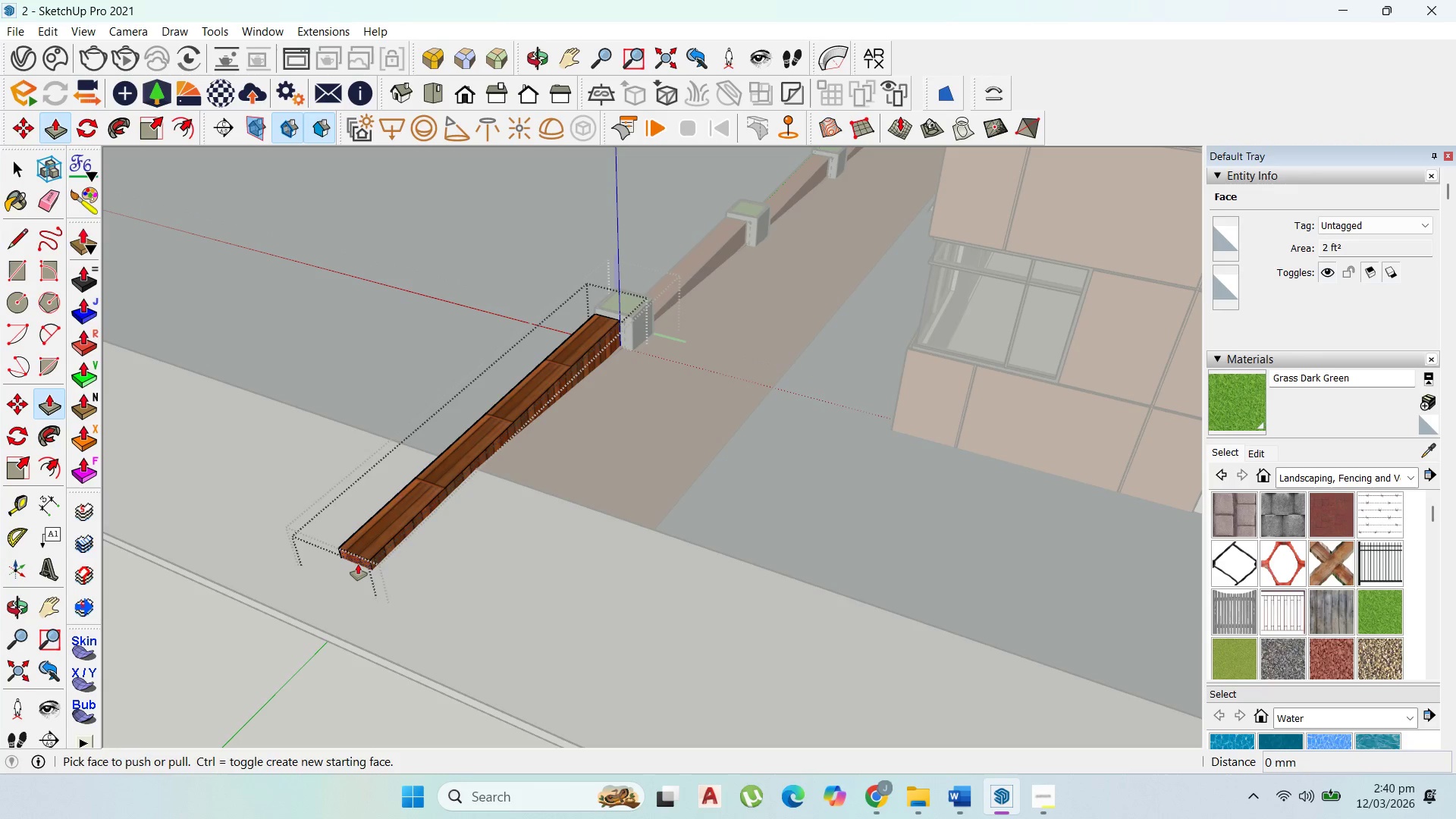 
left_click_drag(start_coordinate=[358, 564], to_coordinate=[487, 469])
 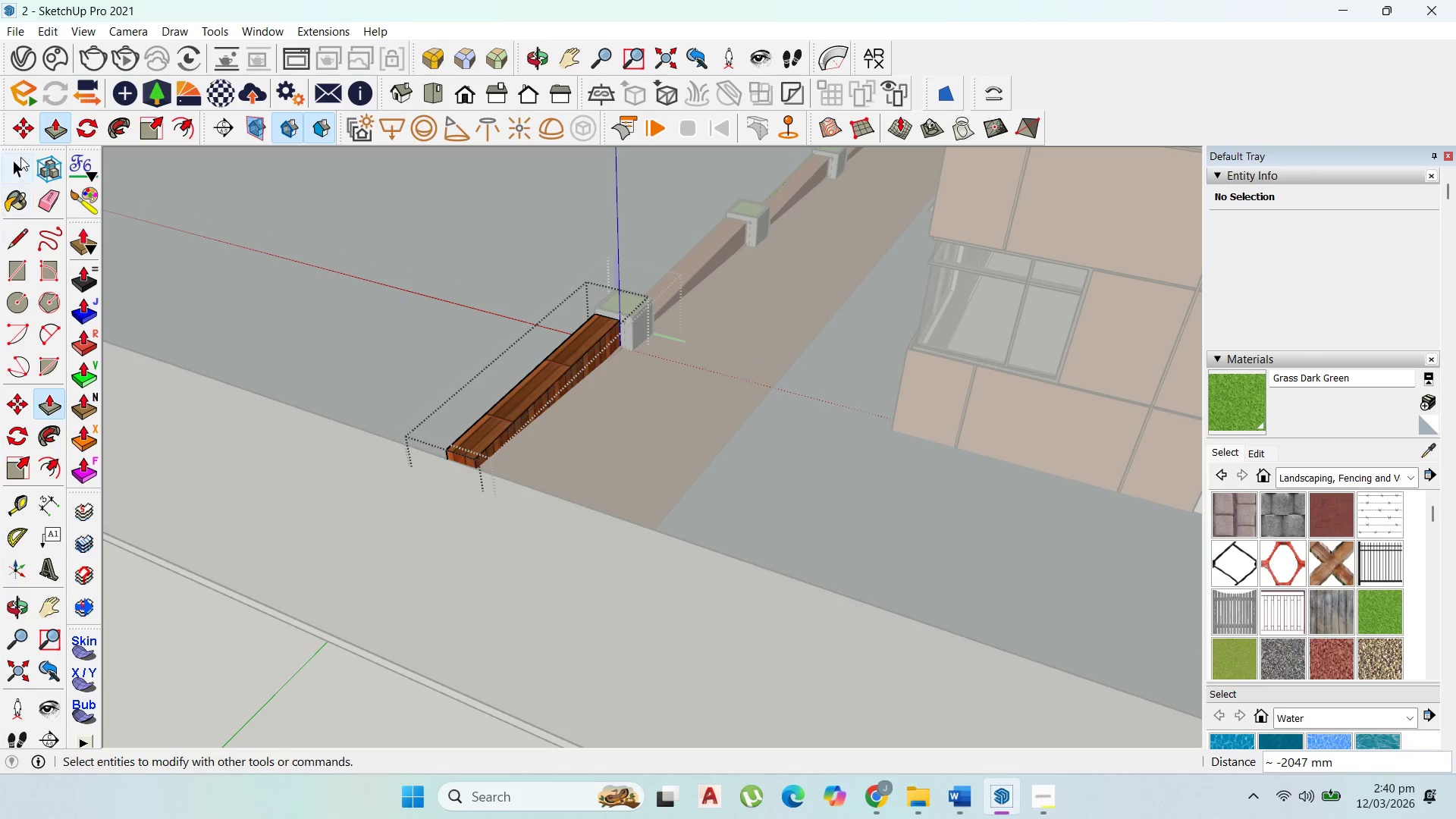 
left_click([20, 157])
 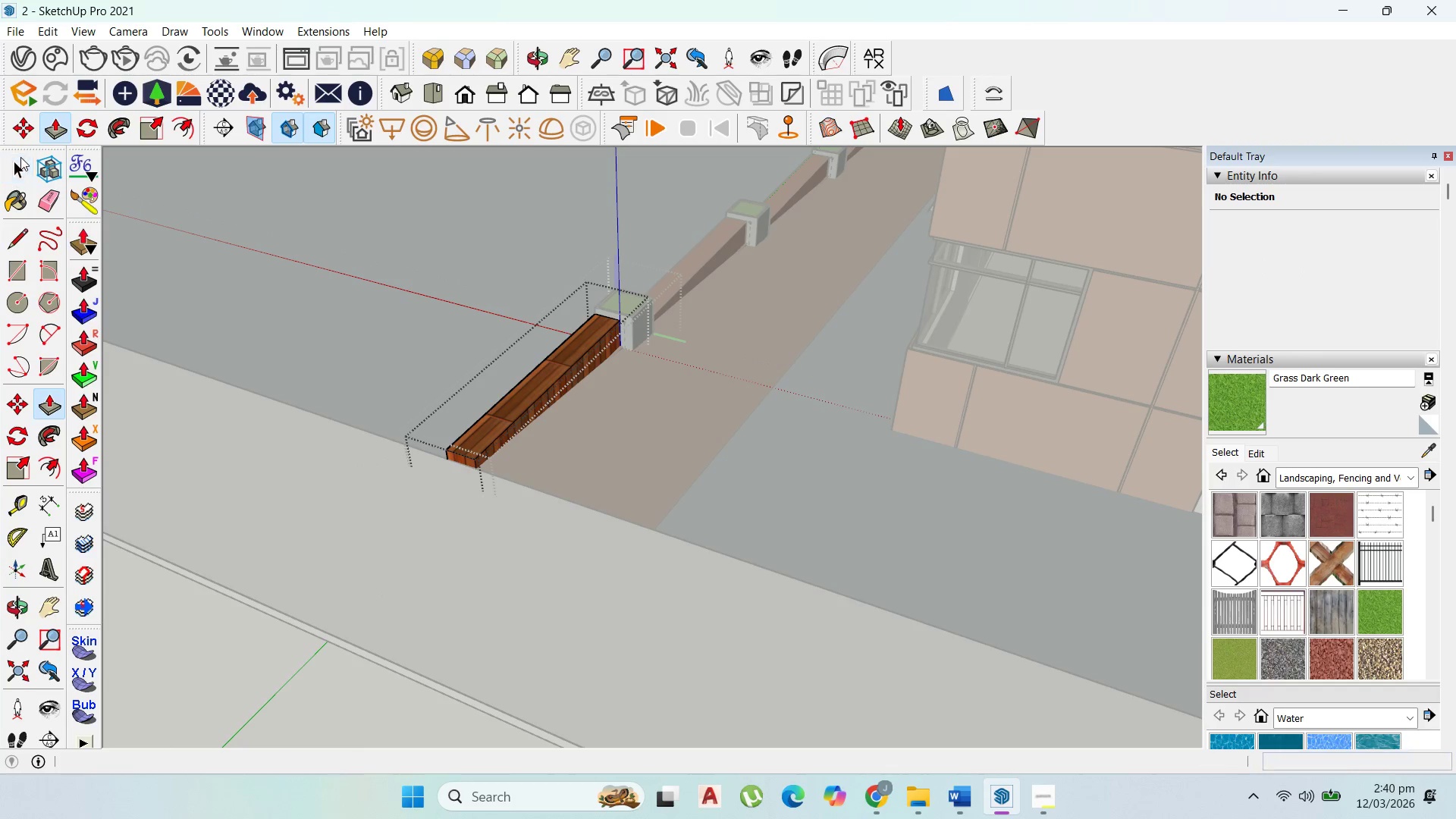 
key(Escape)
 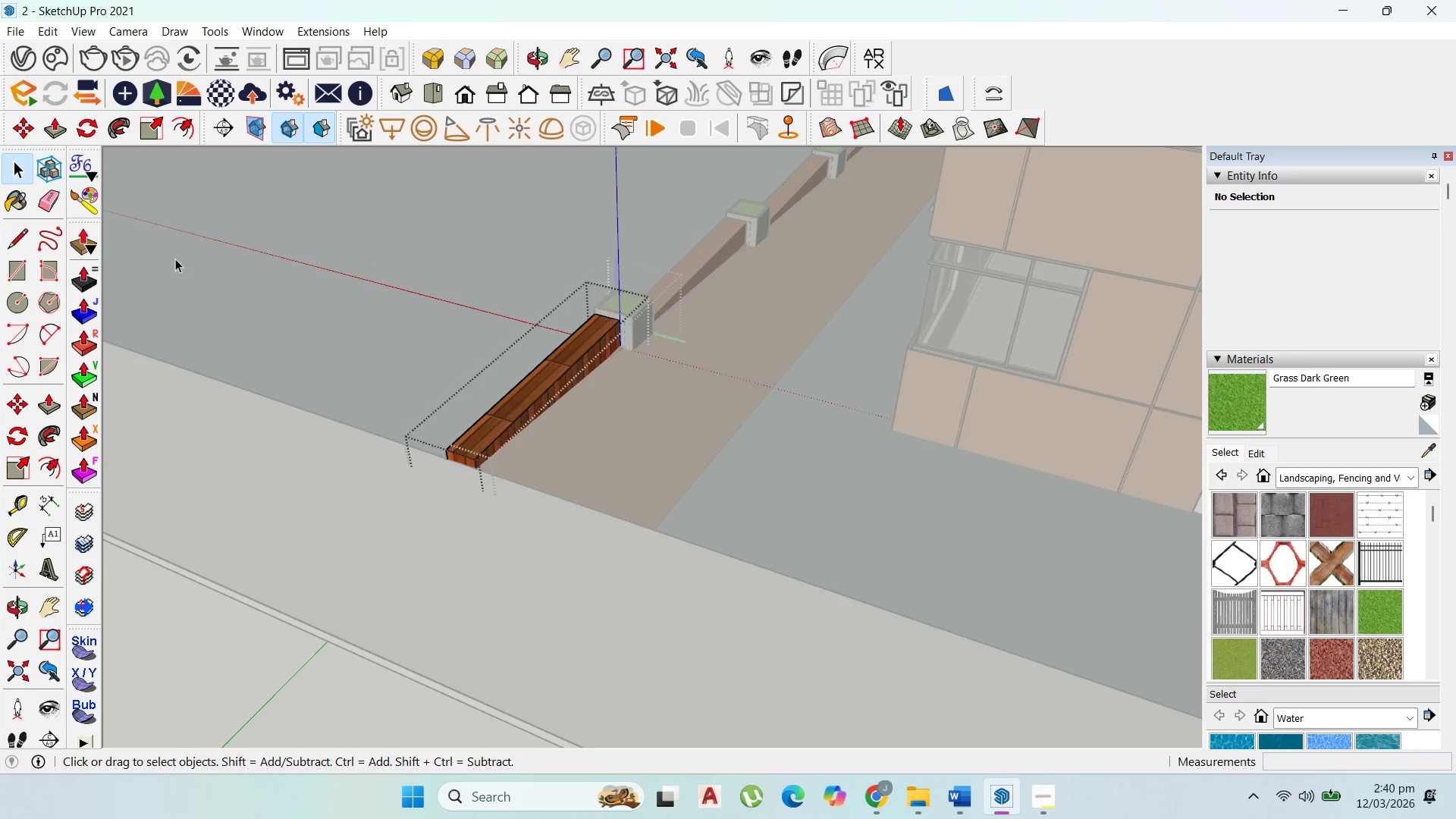 
key(Escape)
 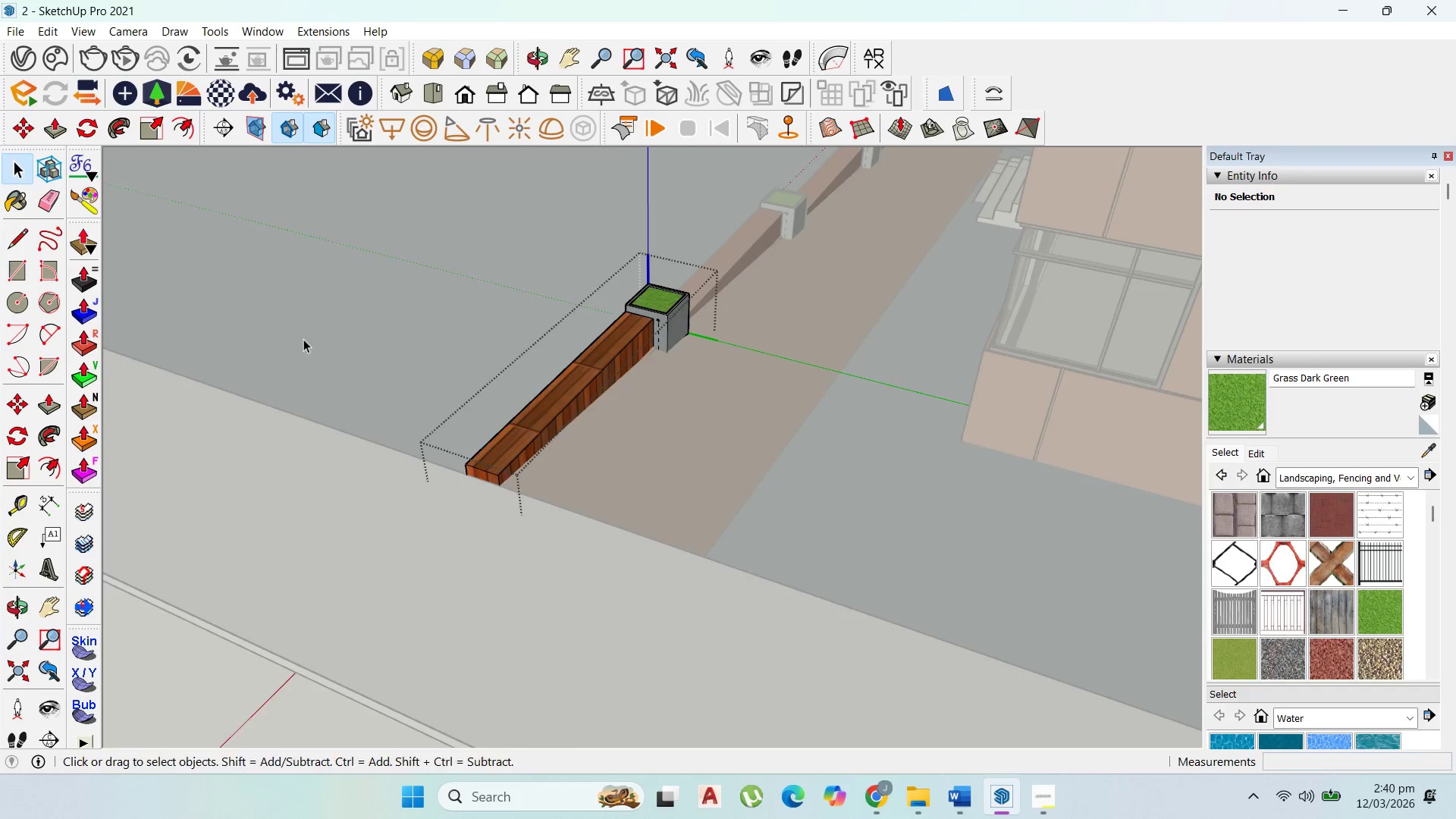 
key(Escape)
 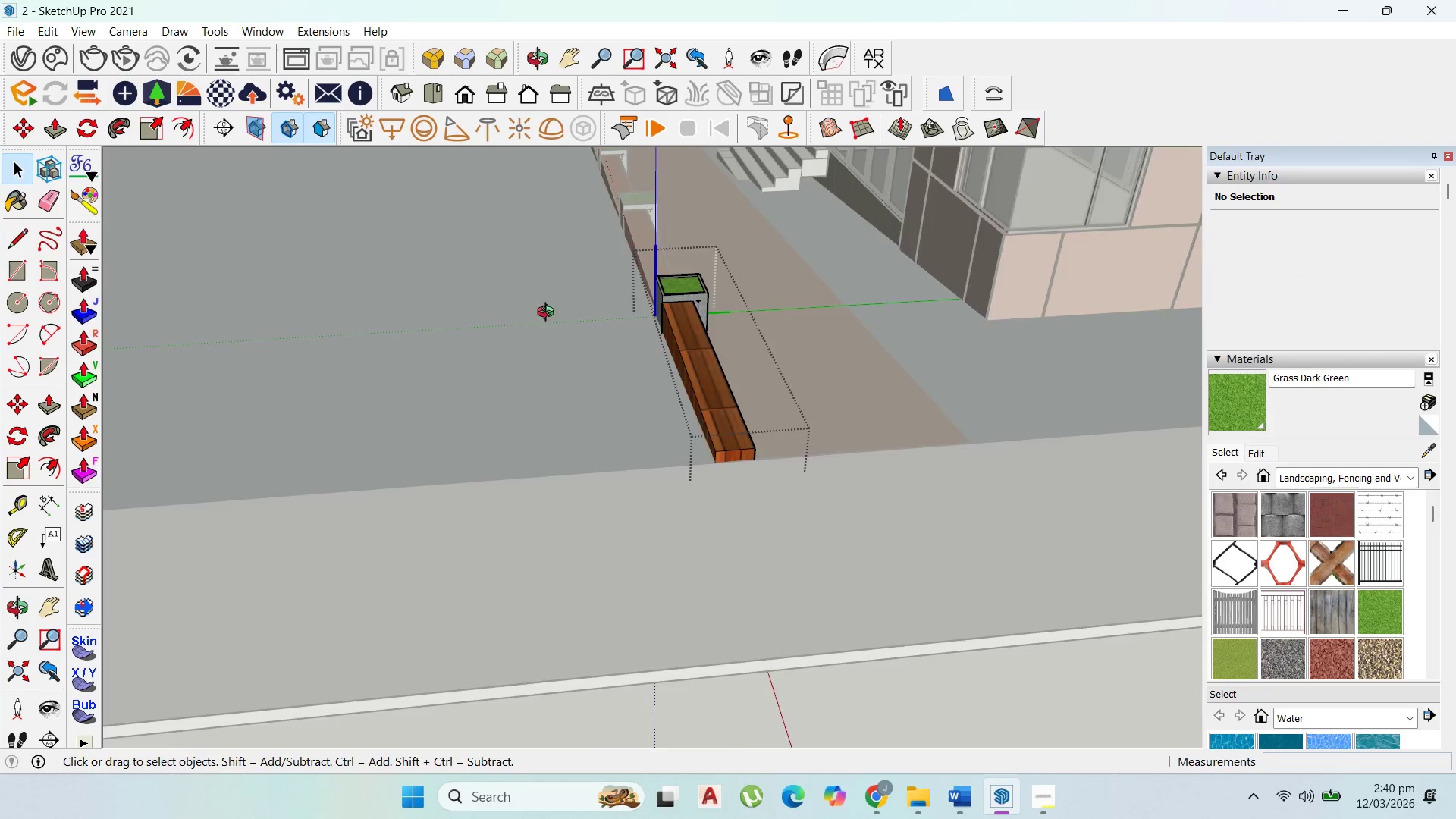 
scroll: coordinate [296, 337], scroll_direction: up, amount: 1.0
 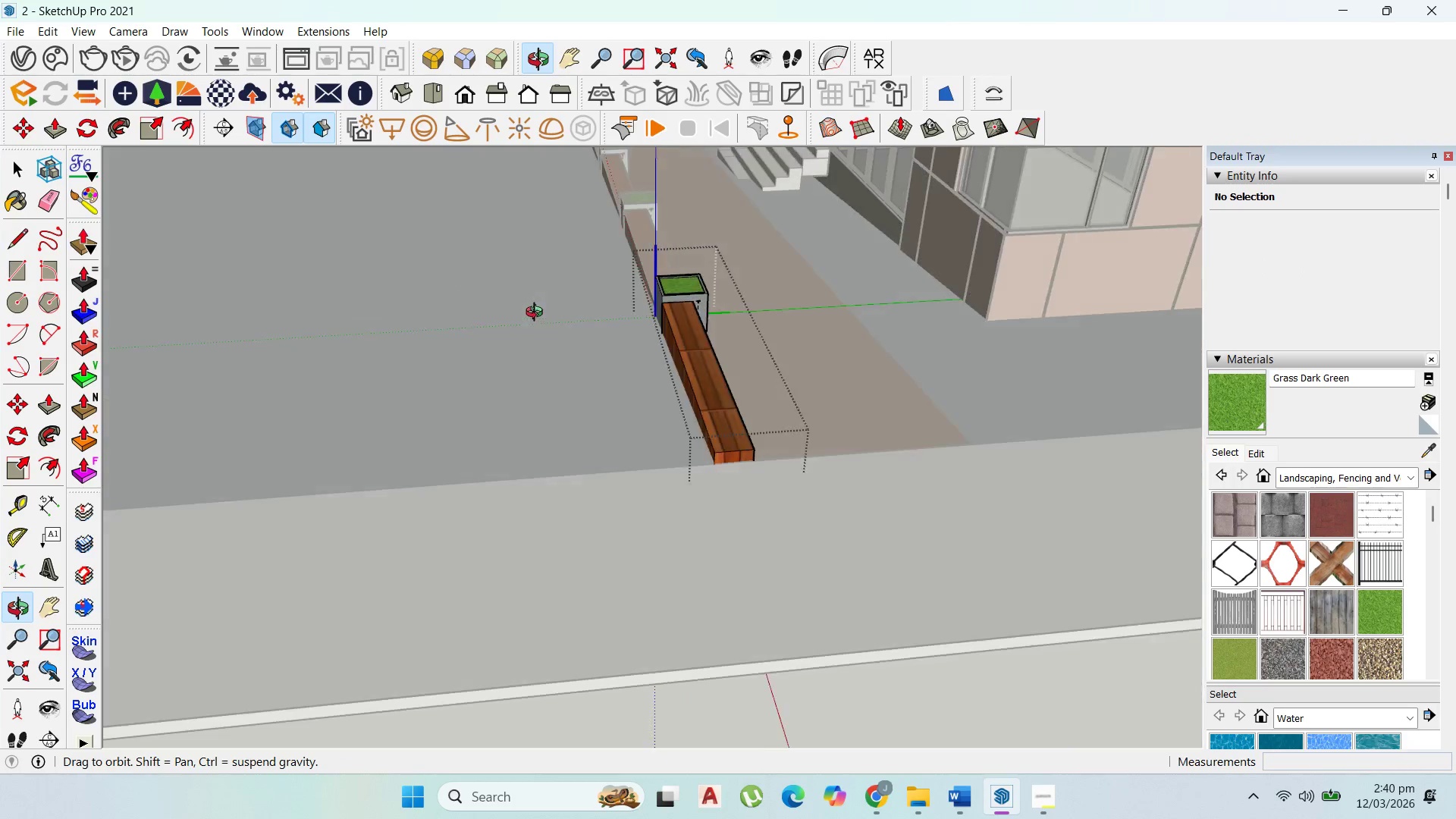 
key(Escape)
 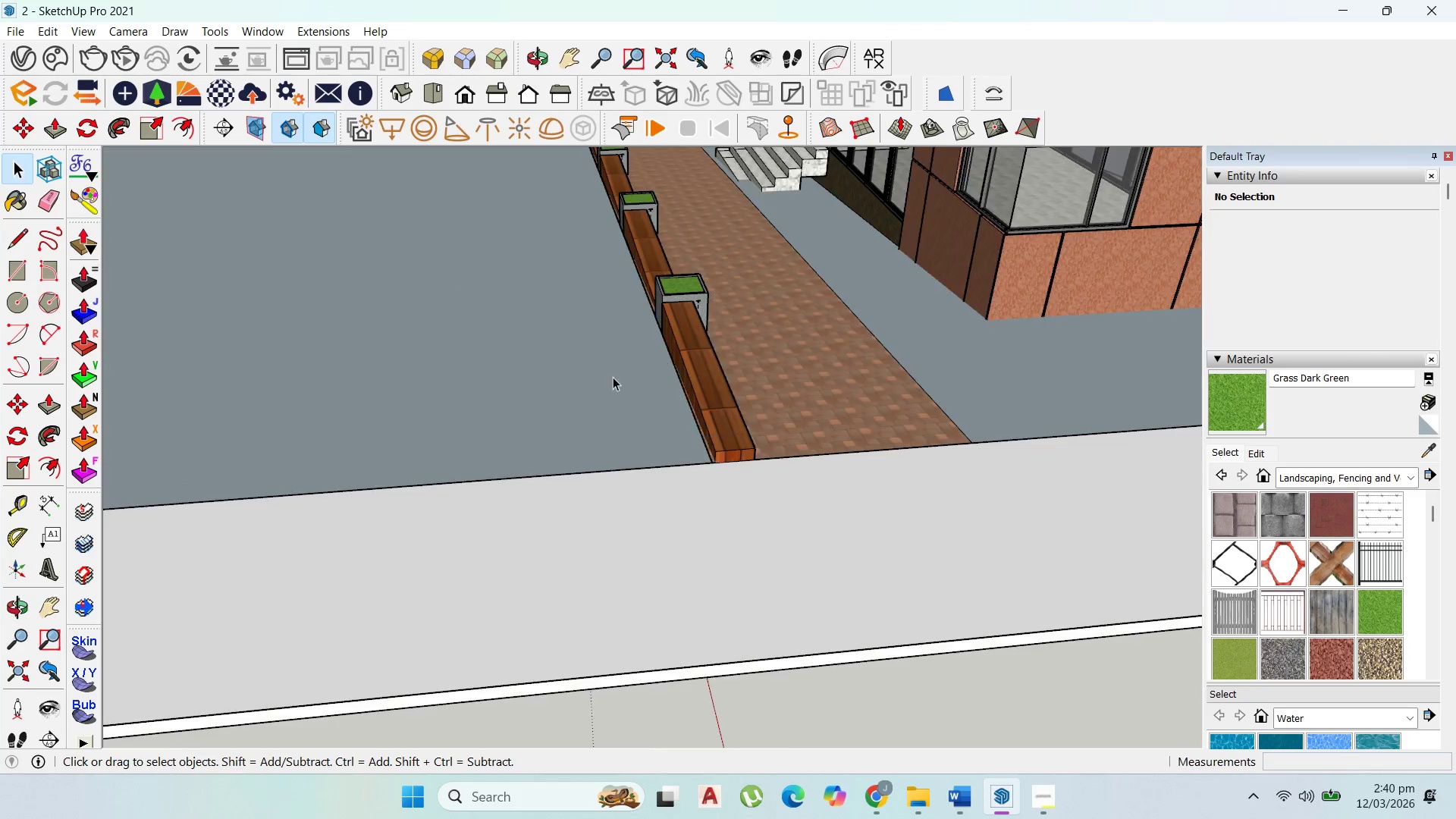 
key(Escape)
 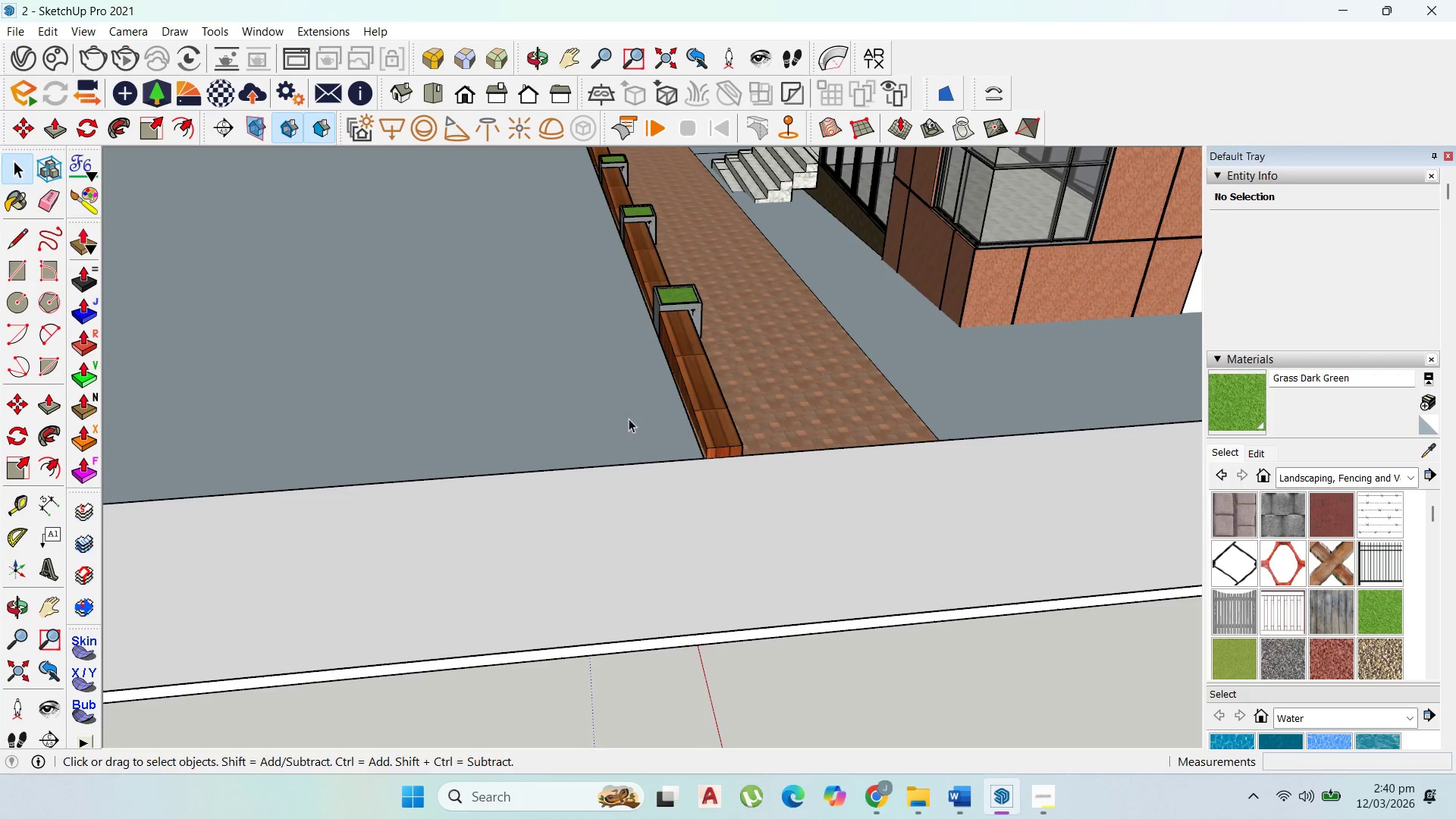 
scroll: coordinate [455, 372], scroll_direction: down, amount: 13.0
 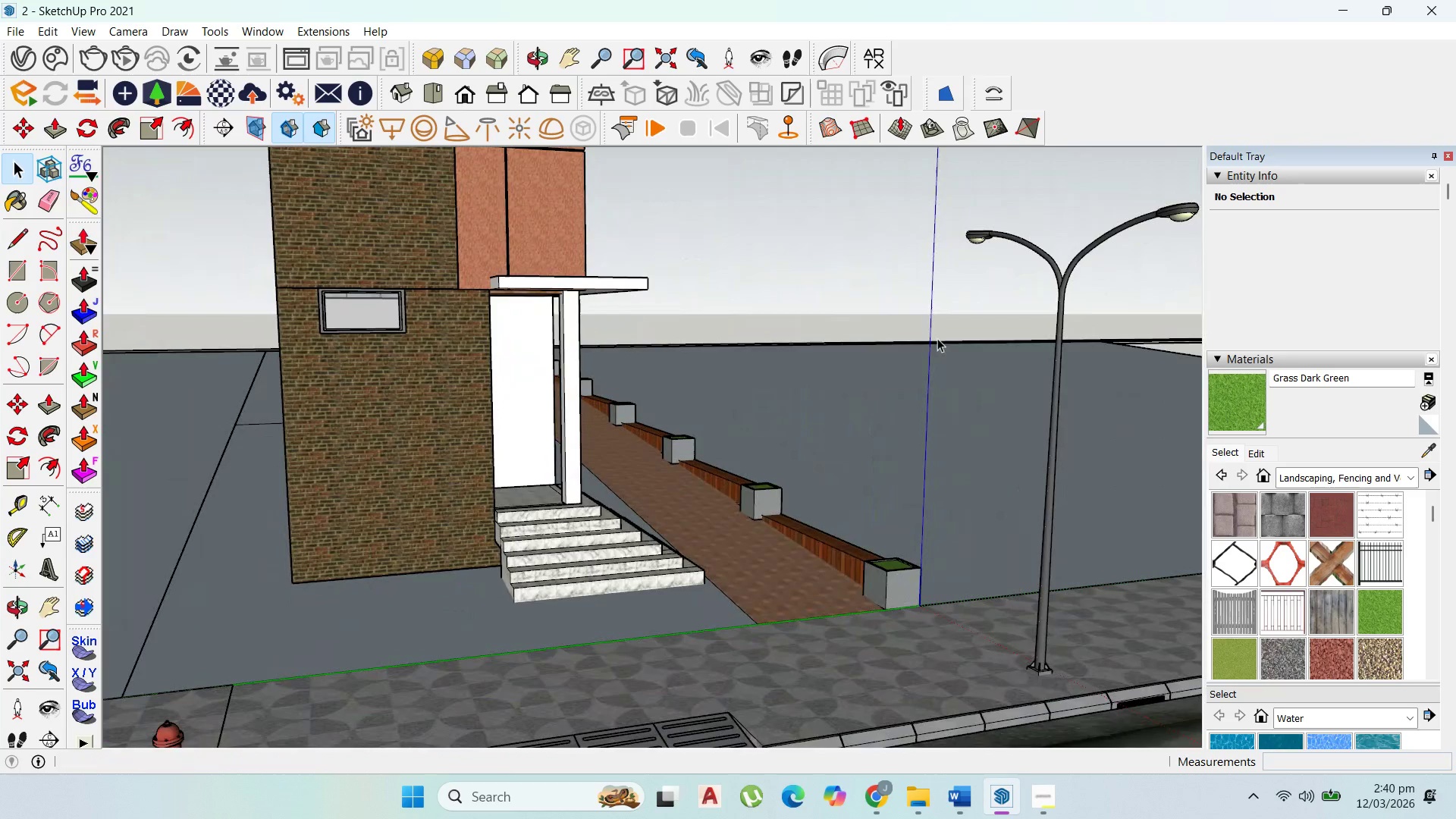 
scroll: coordinate [736, 529], scroll_direction: up, amount: 7.0
 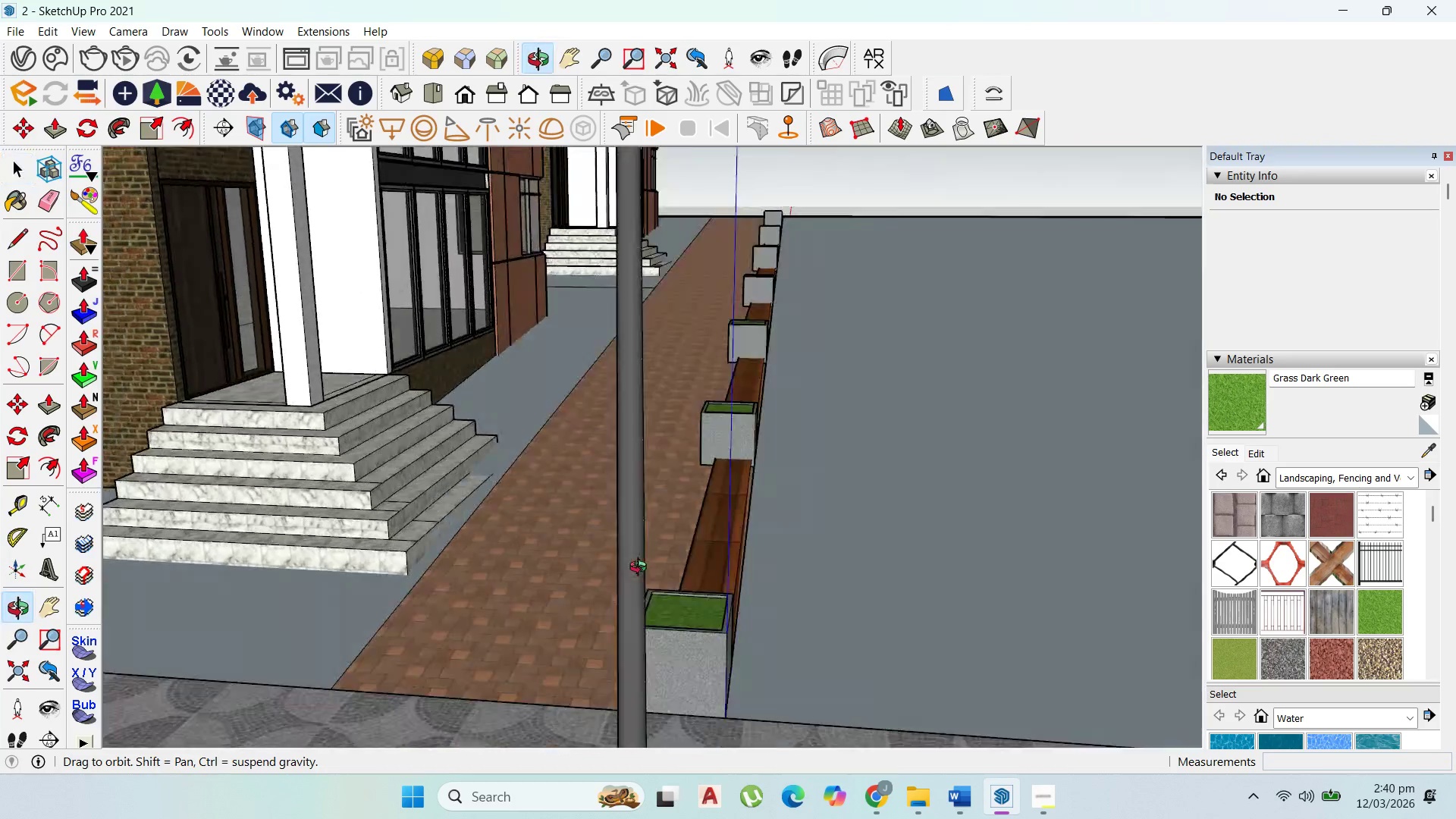 
scroll: coordinate [647, 526], scroll_direction: down, amount: 2.0
 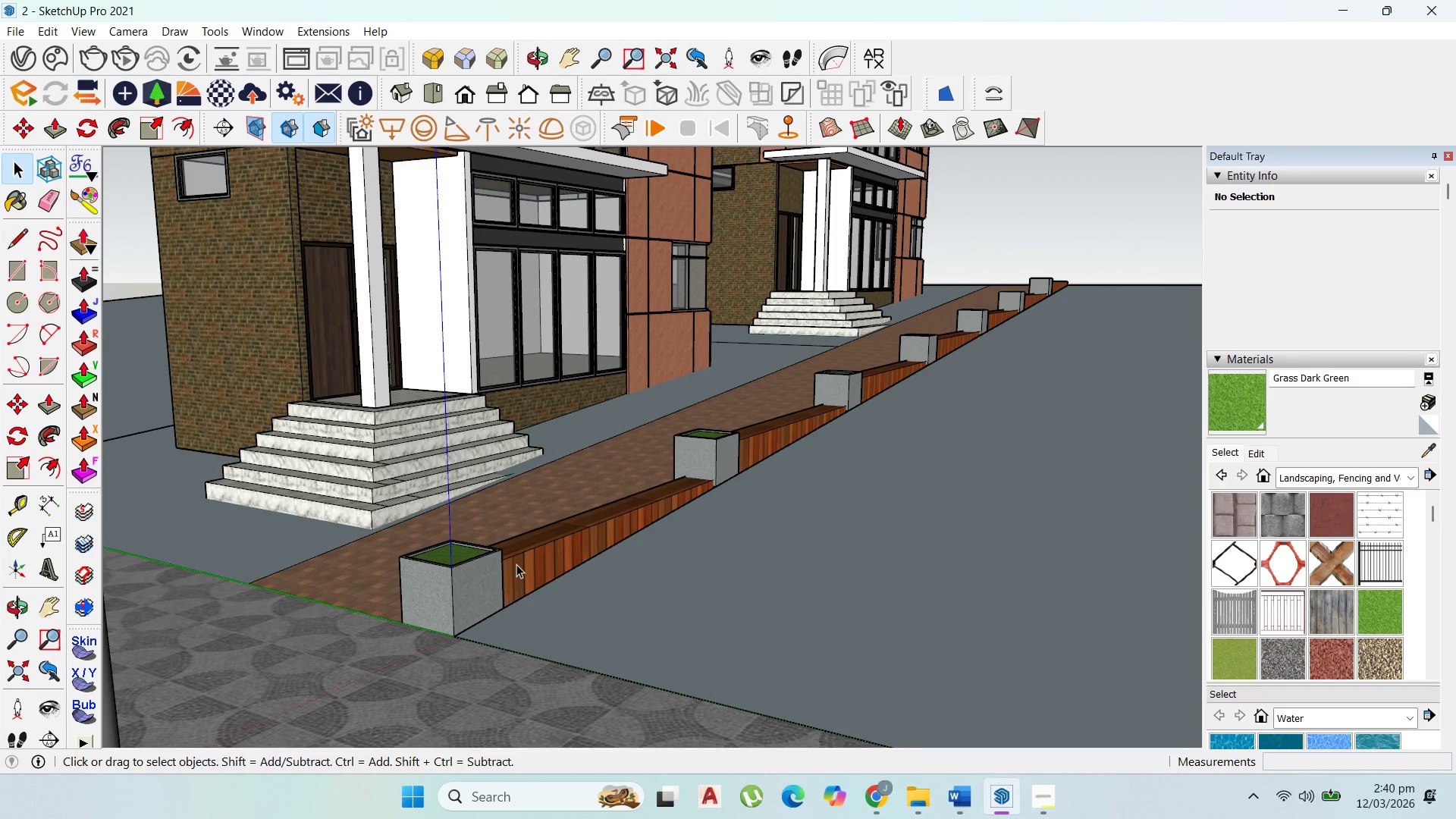 
wait(6.71)
 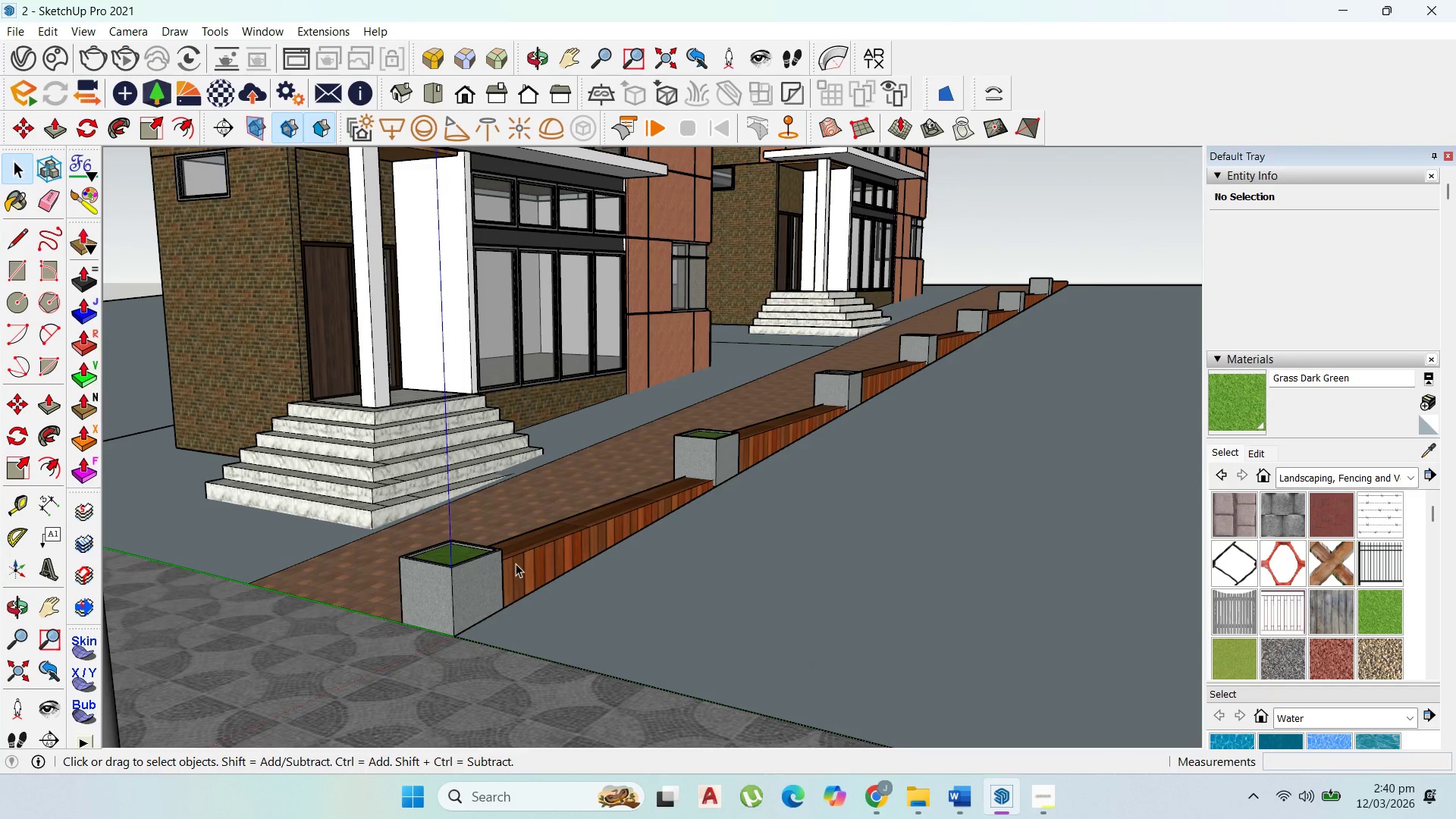 
scroll: coordinate [372, 519], scroll_direction: down, amount: 15.0
 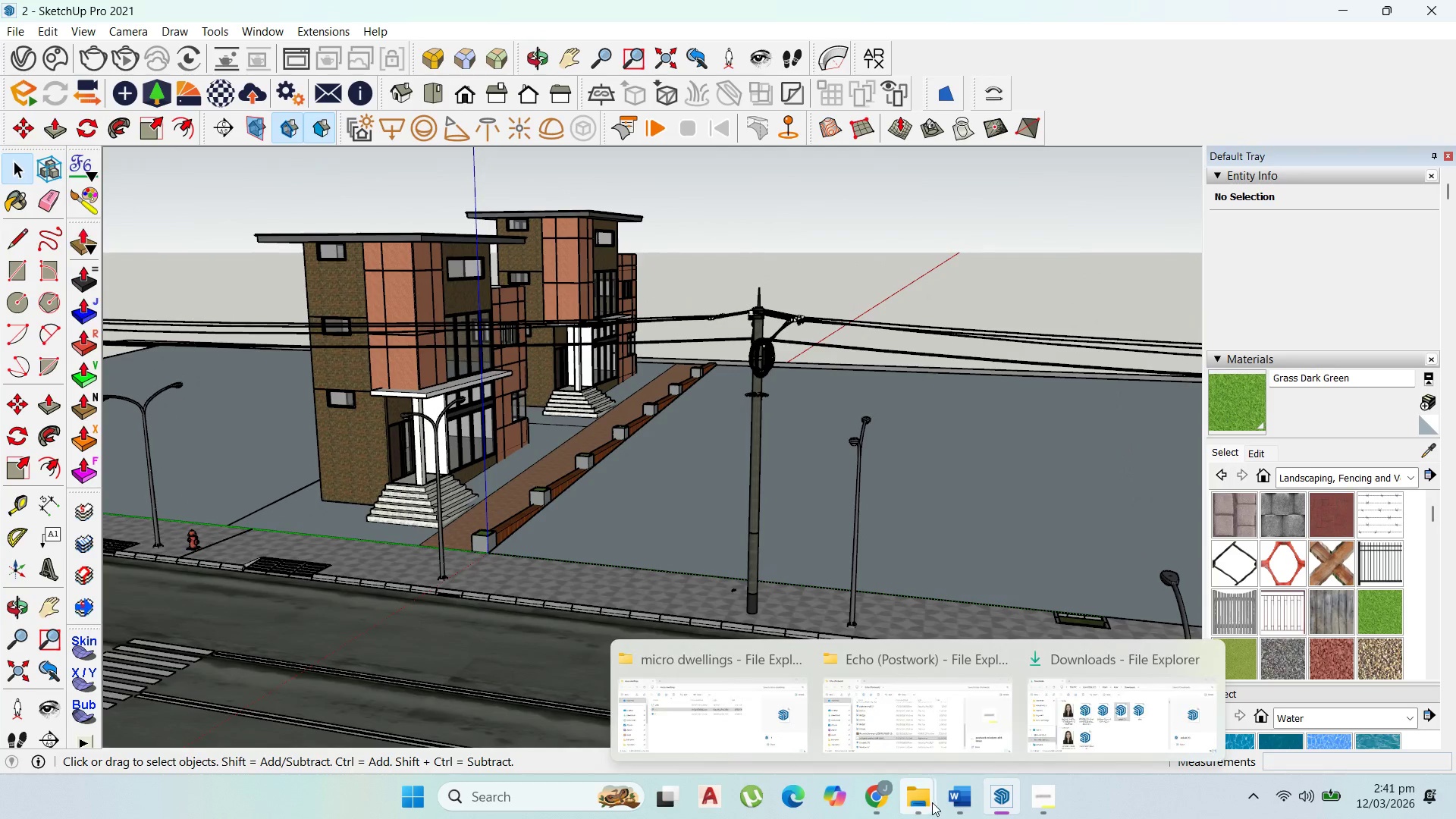 
left_click([1042, 791])
 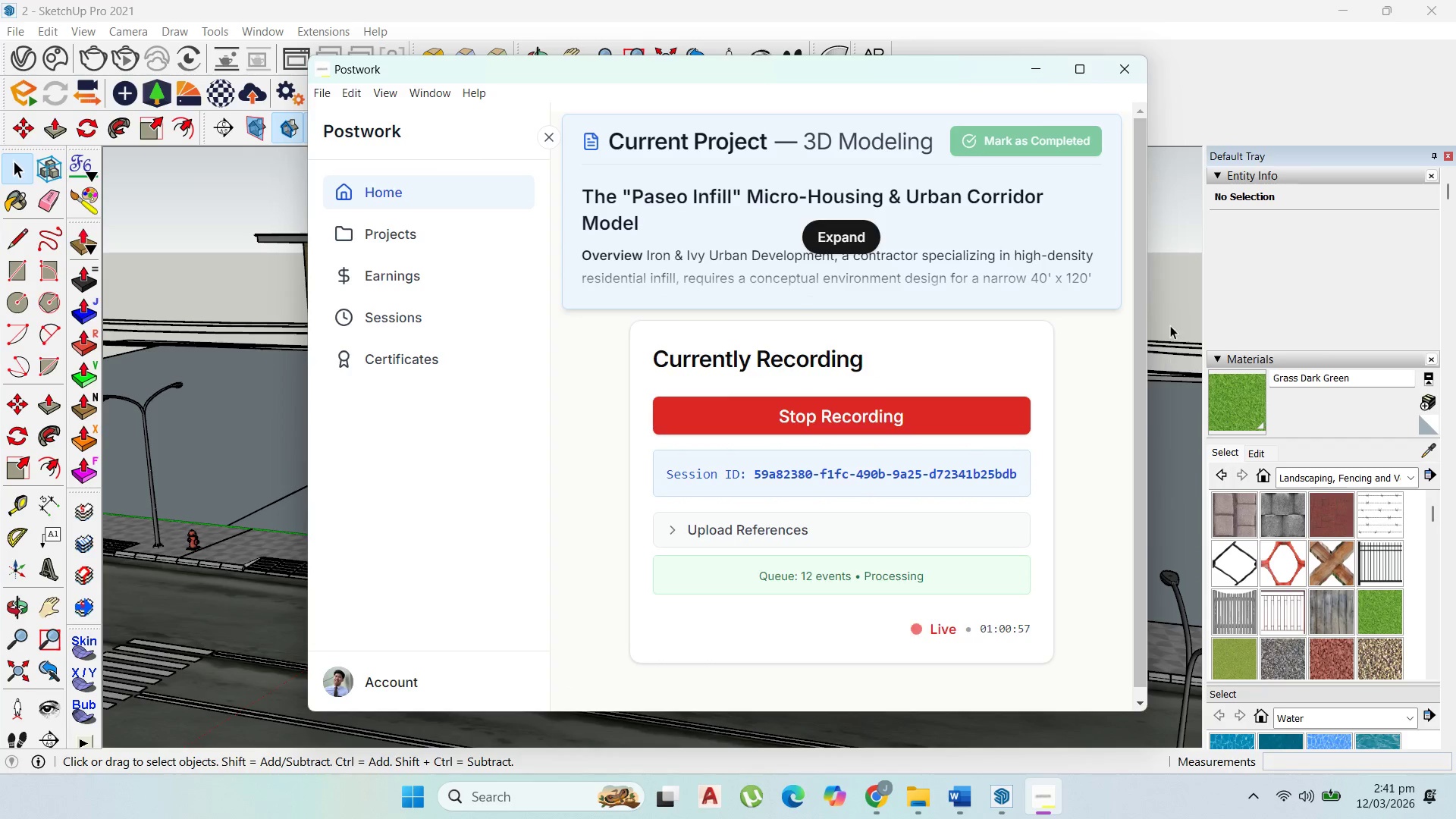 
scroll: coordinate [563, 421], scroll_direction: up, amount: 10.0
 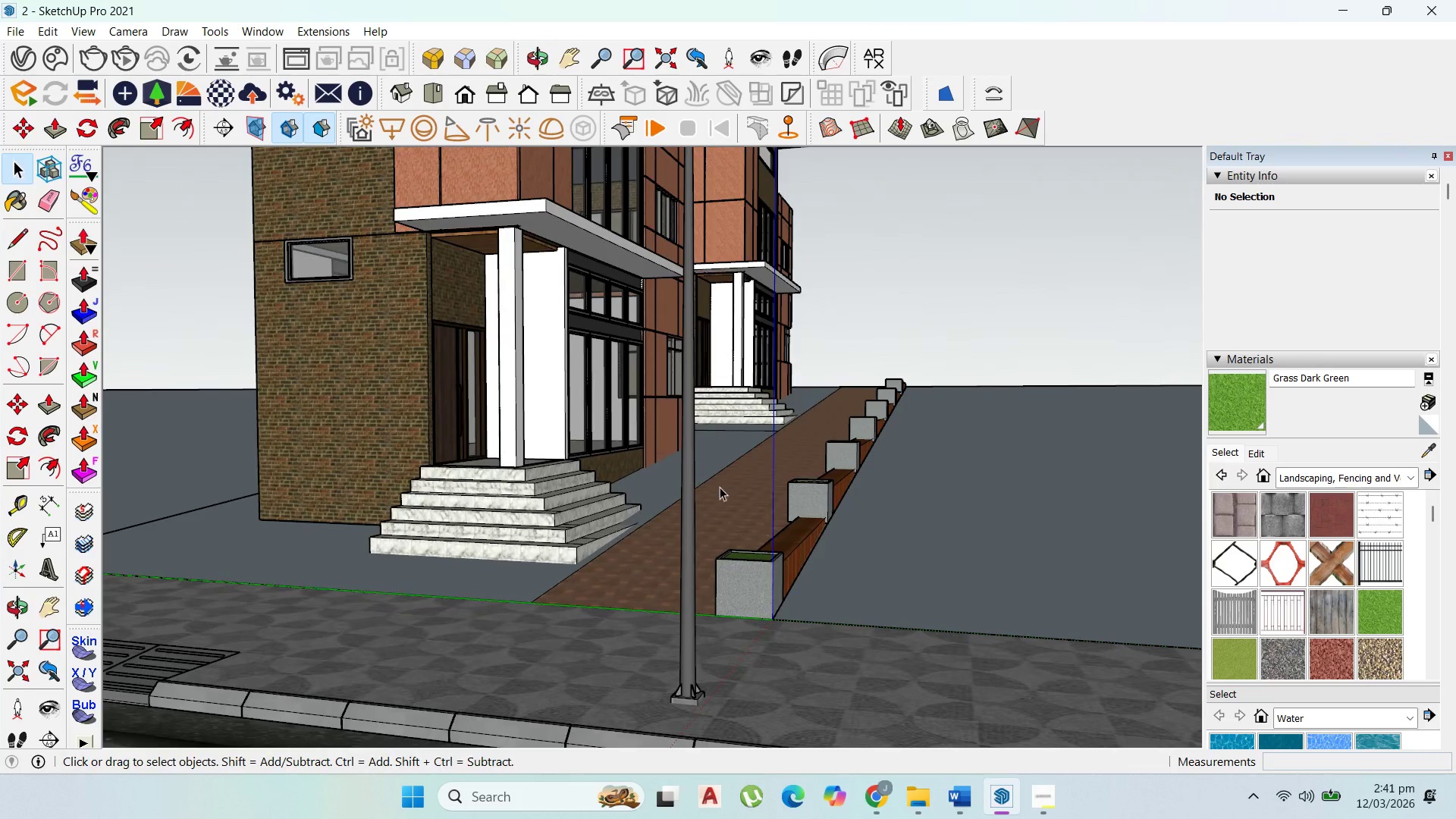 
scroll: coordinate [783, 535], scroll_direction: down, amount: 11.0
 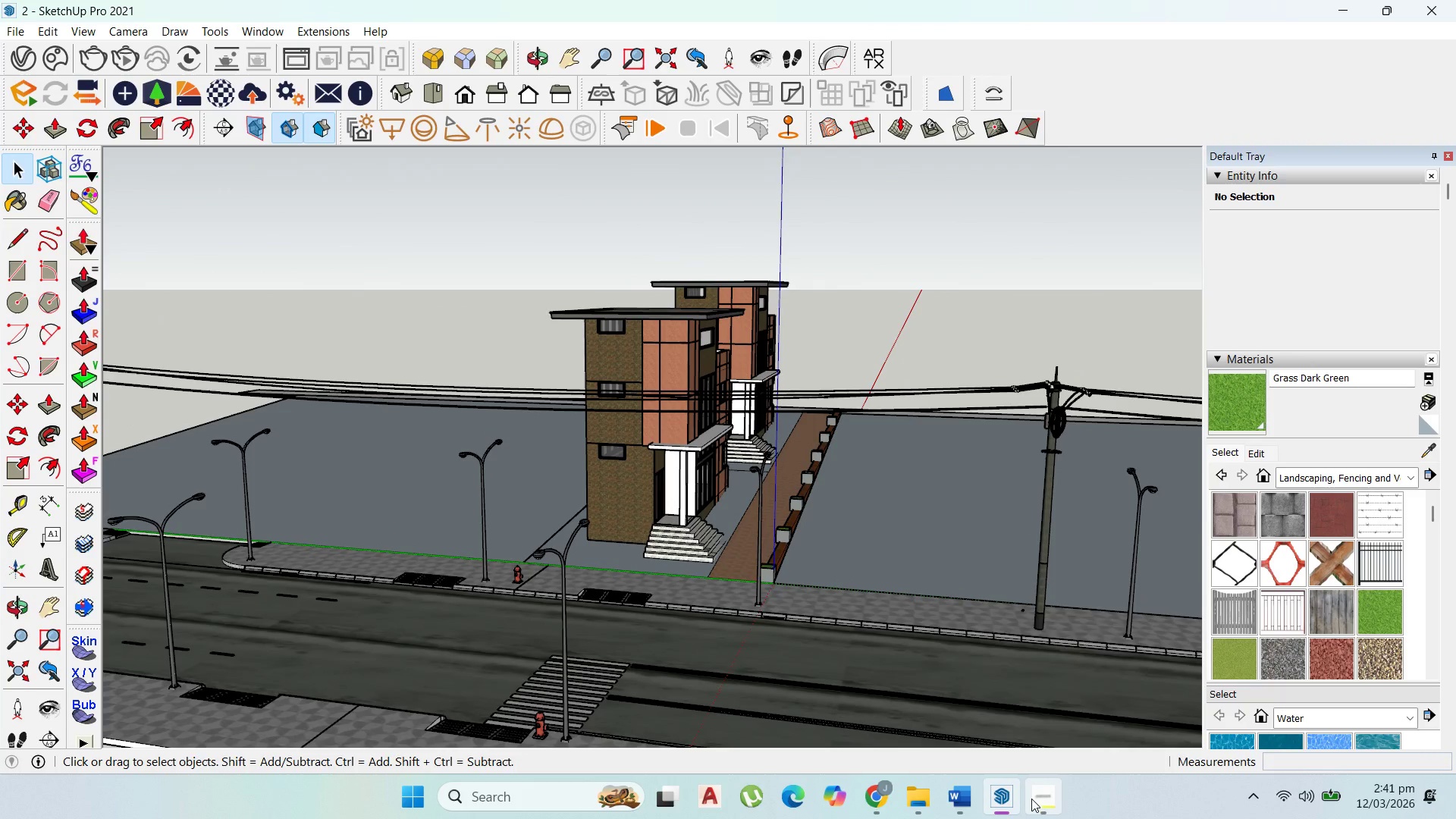 
left_click([1050, 804])